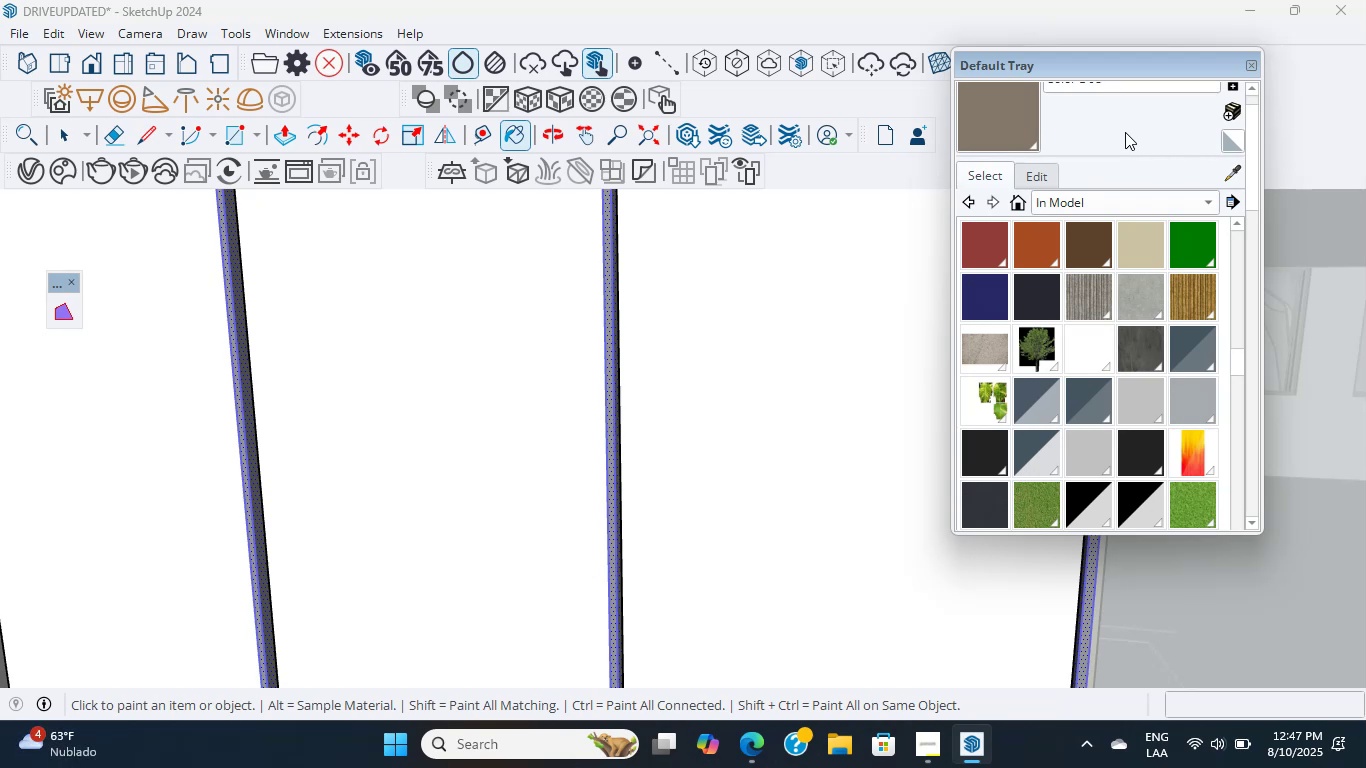 
wait(8.37)
 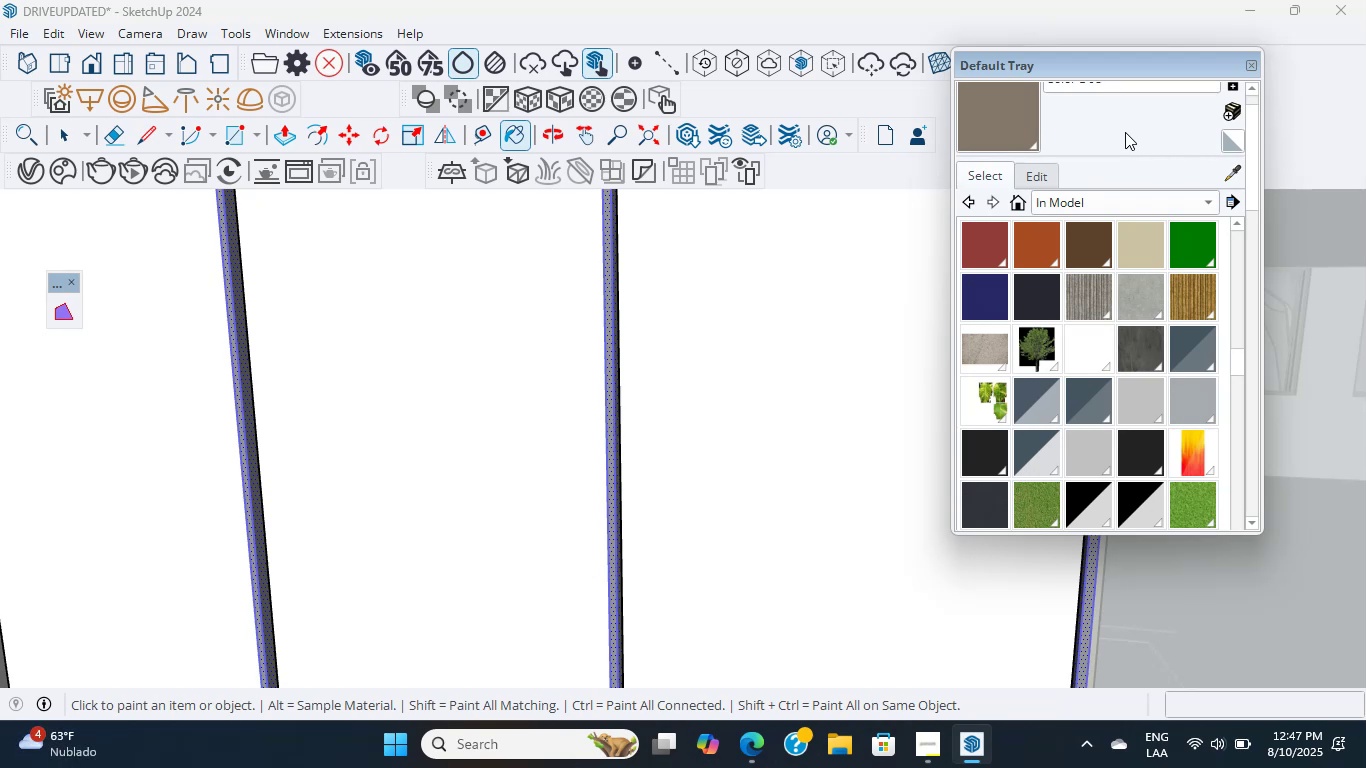 
scroll: coordinate [1125, 132], scroll_direction: none, amount: 0.0
 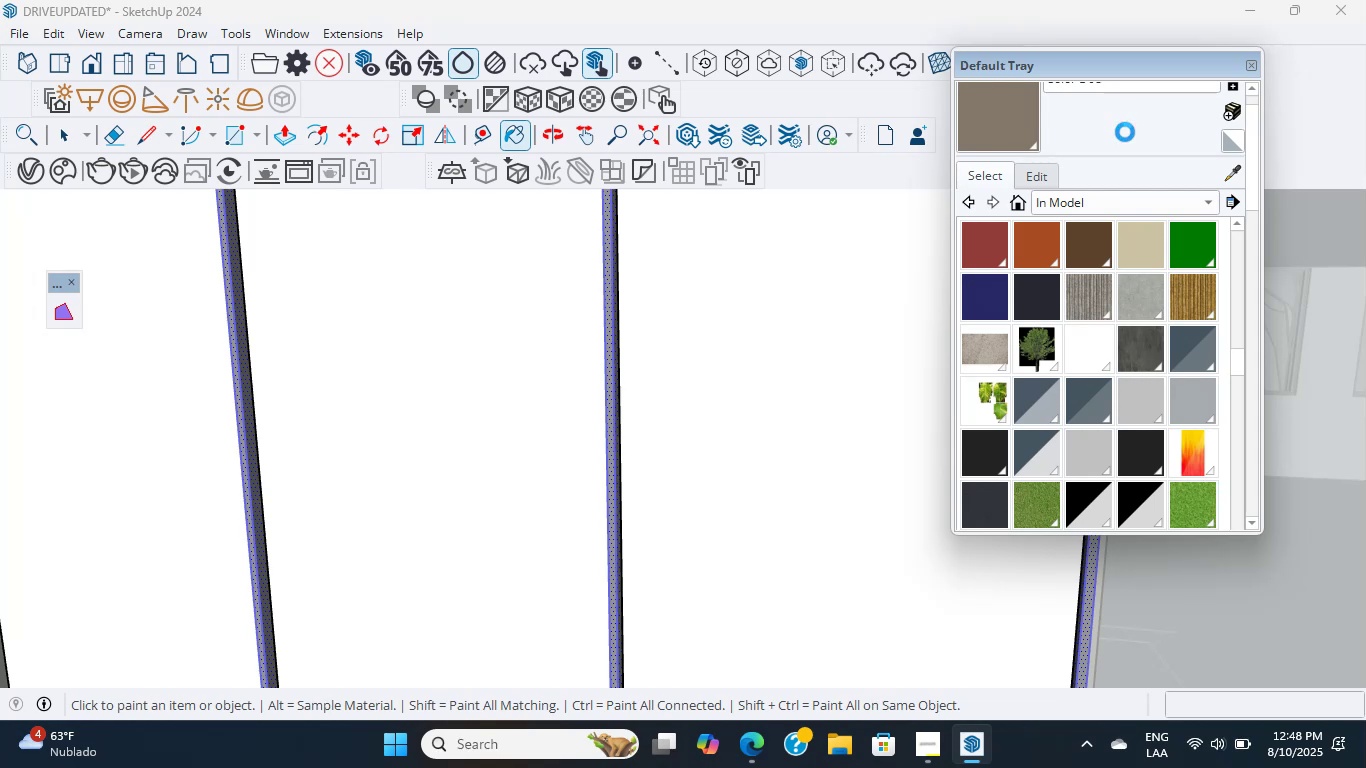 
scroll: coordinate [1125, 132], scroll_direction: down, amount: 1.0
 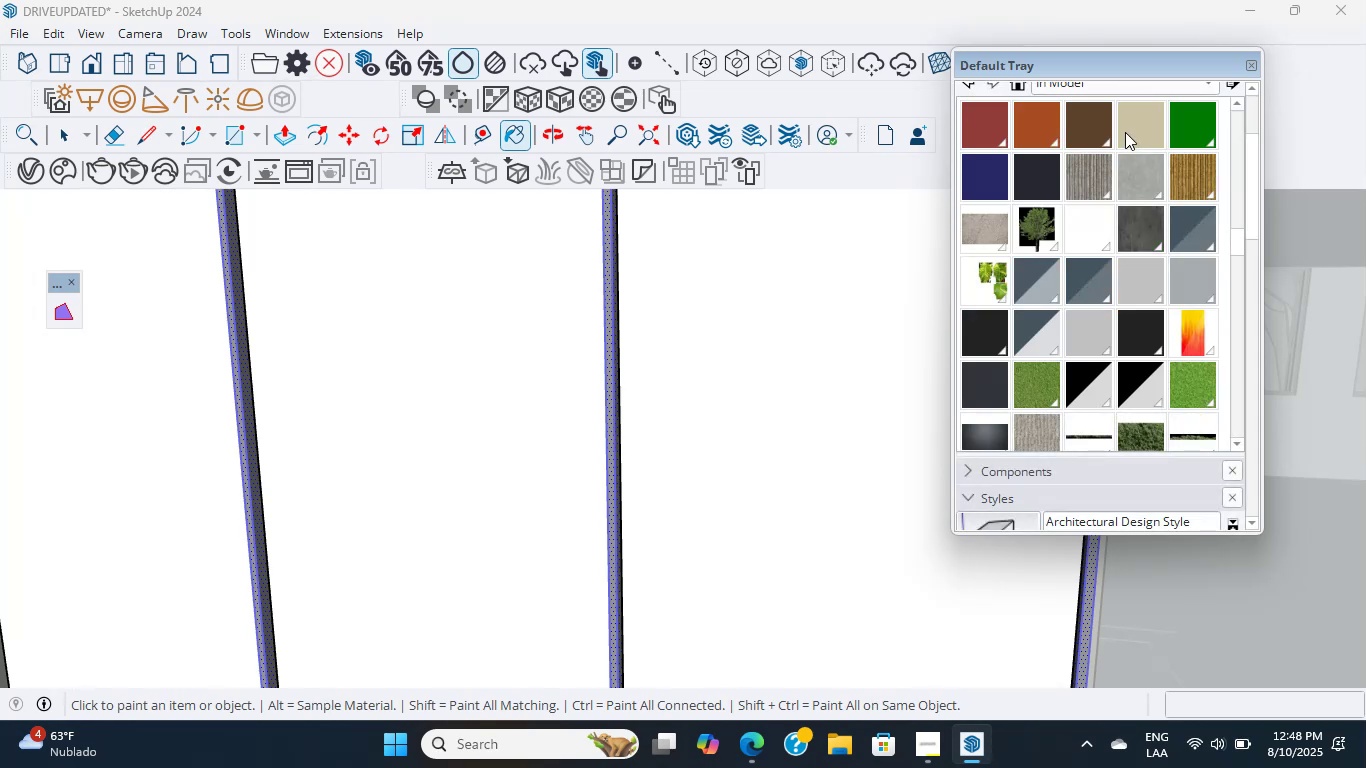 
wait(7.01)
 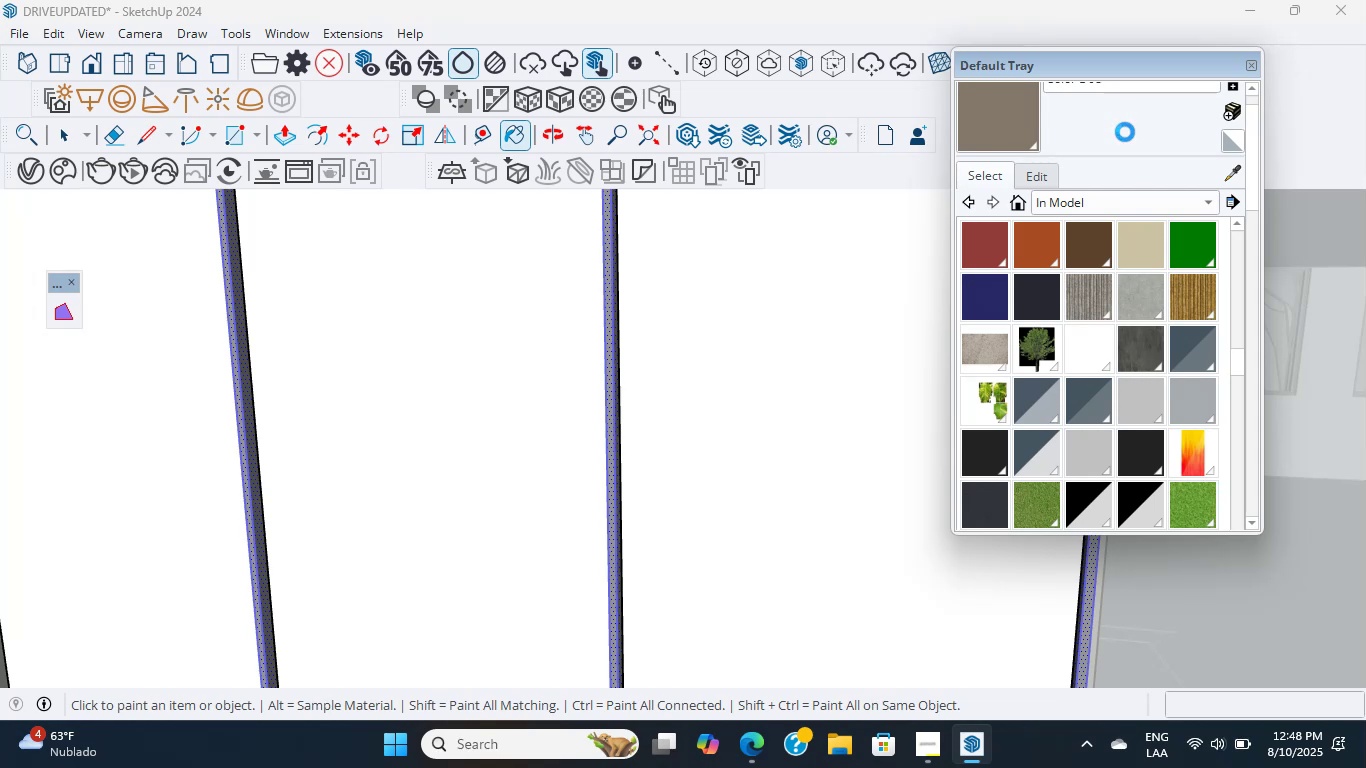 
scroll: coordinate [1125, 132], scroll_direction: down, amount: 6.0
 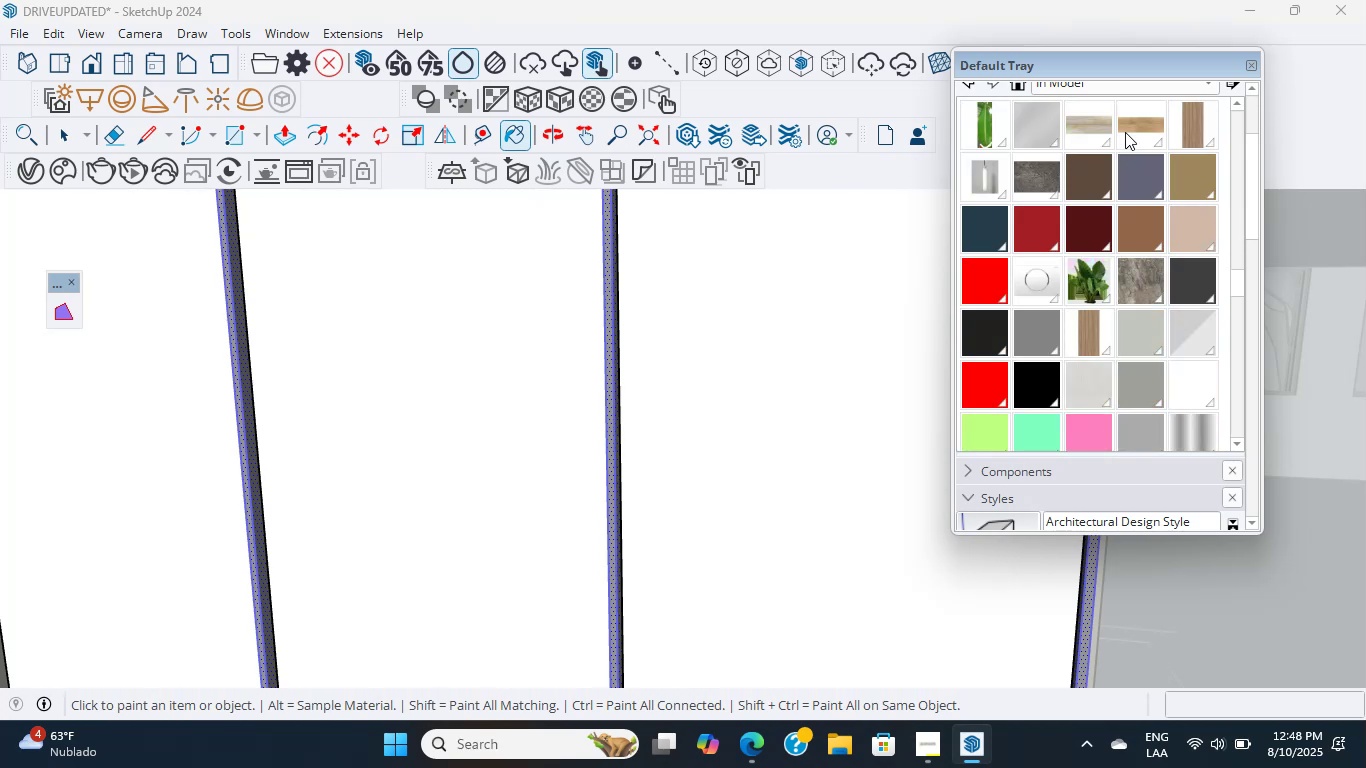 
wait(6.56)
 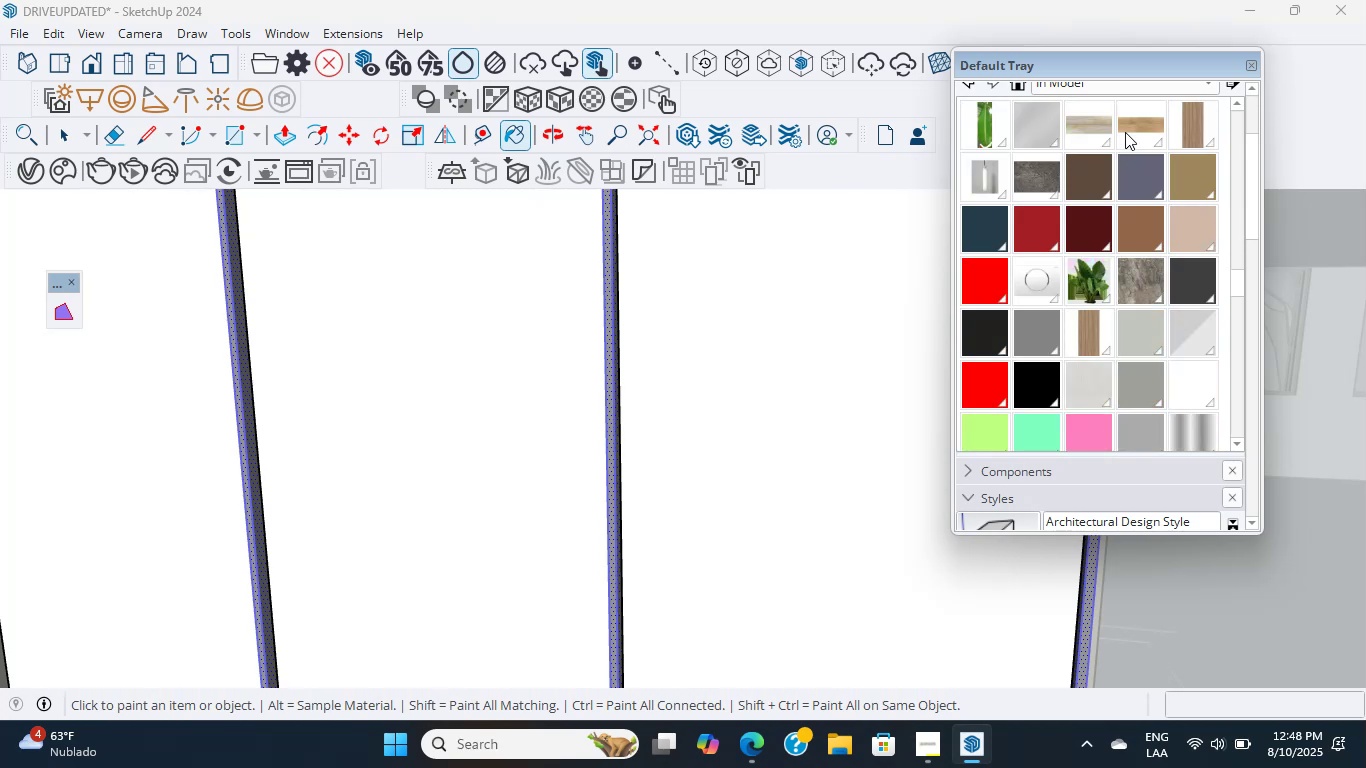 
scroll: coordinate [597, 534], scroll_direction: down, amount: 10.0
 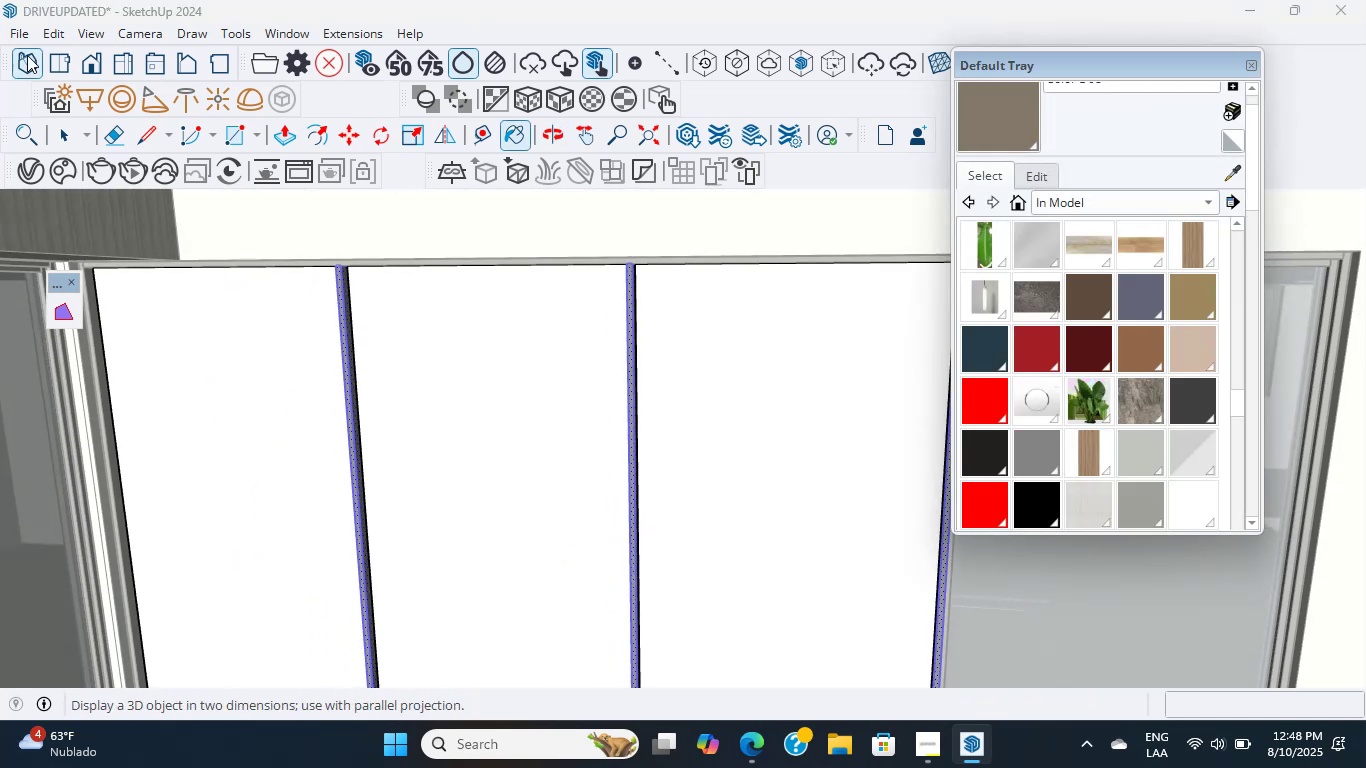 
left_click([65, 125])
 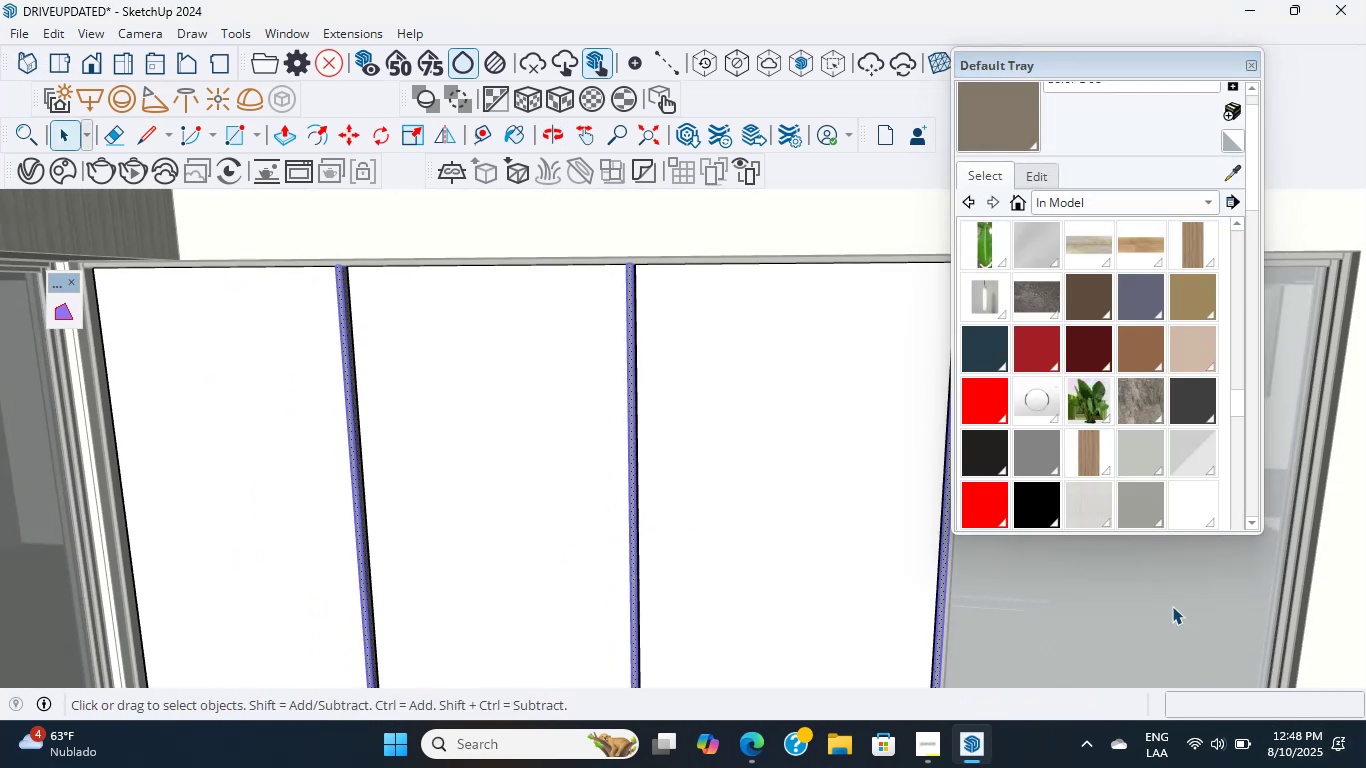 
double_click([1171, 606])
 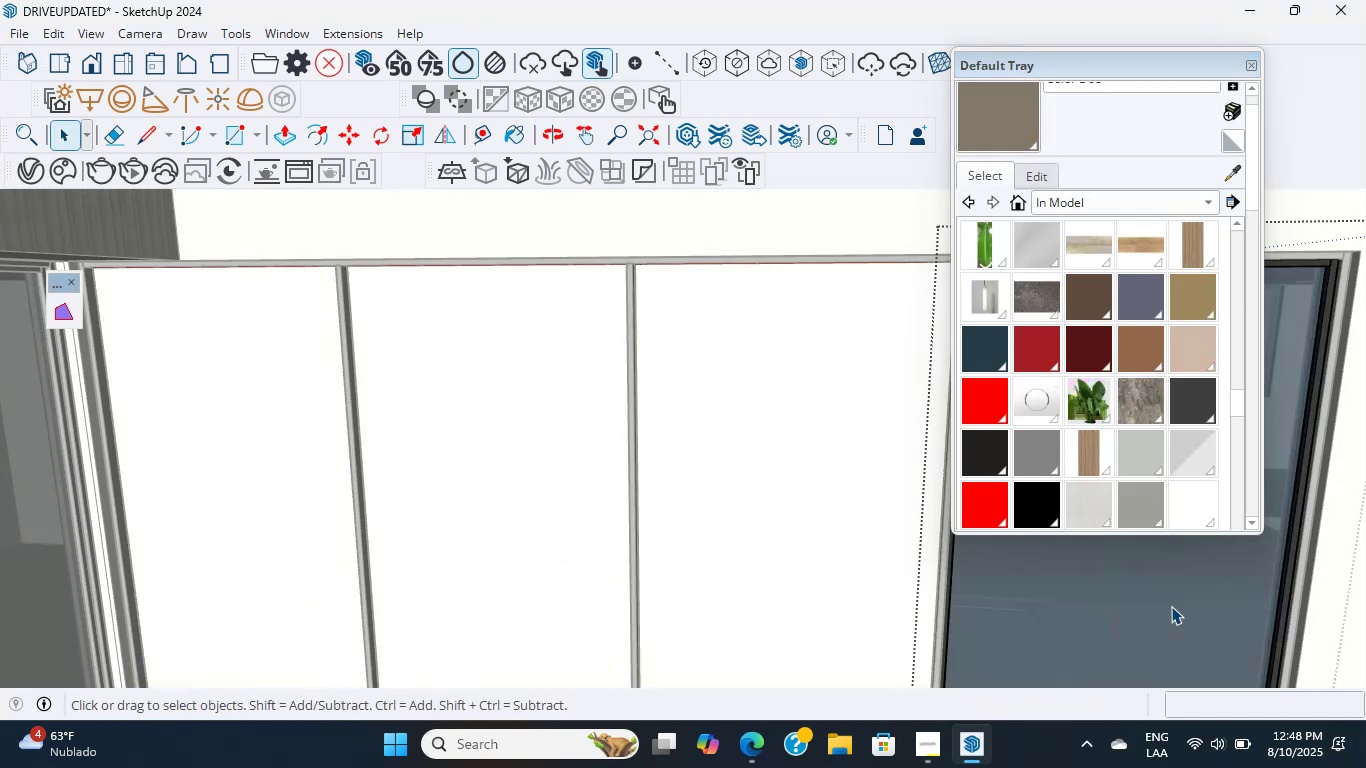 
triple_click([1171, 606])
 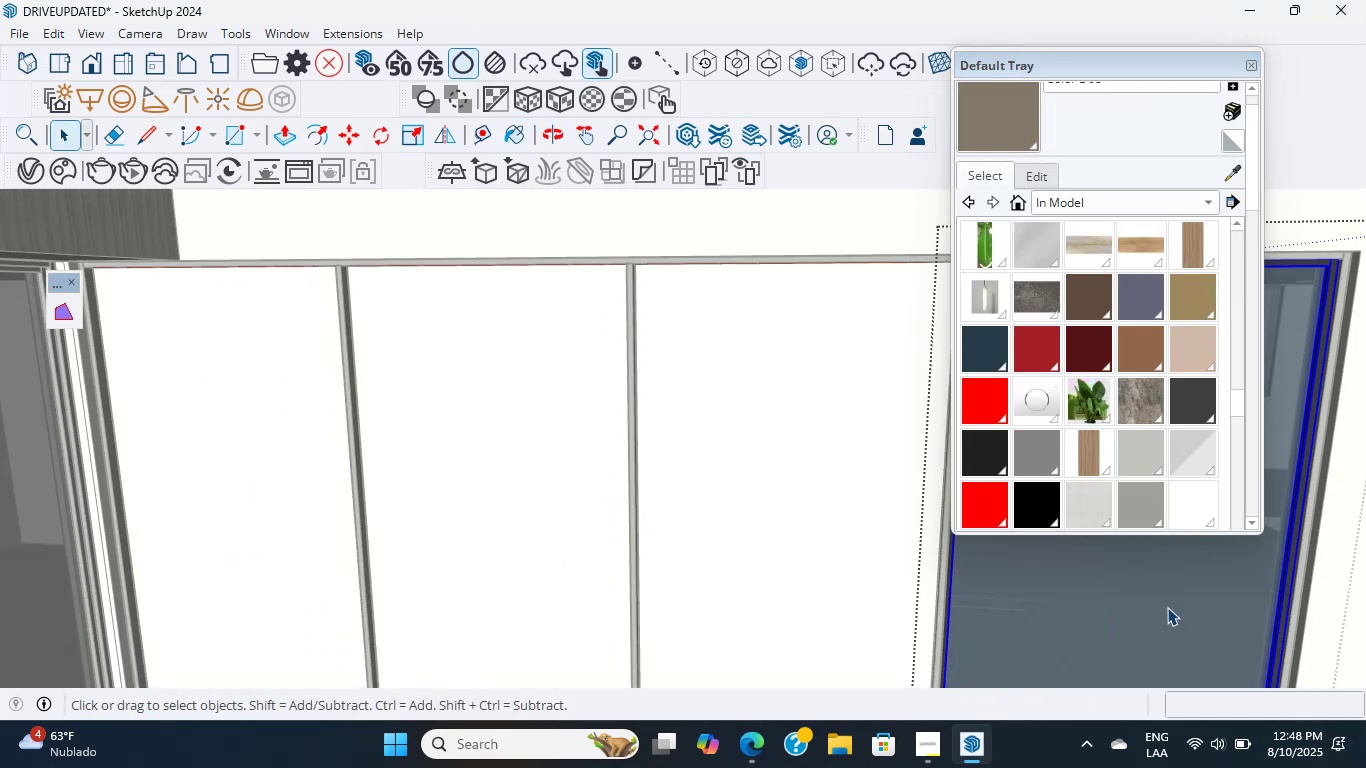 
scroll: coordinate [1111, 337], scroll_direction: up, amount: 4.0
 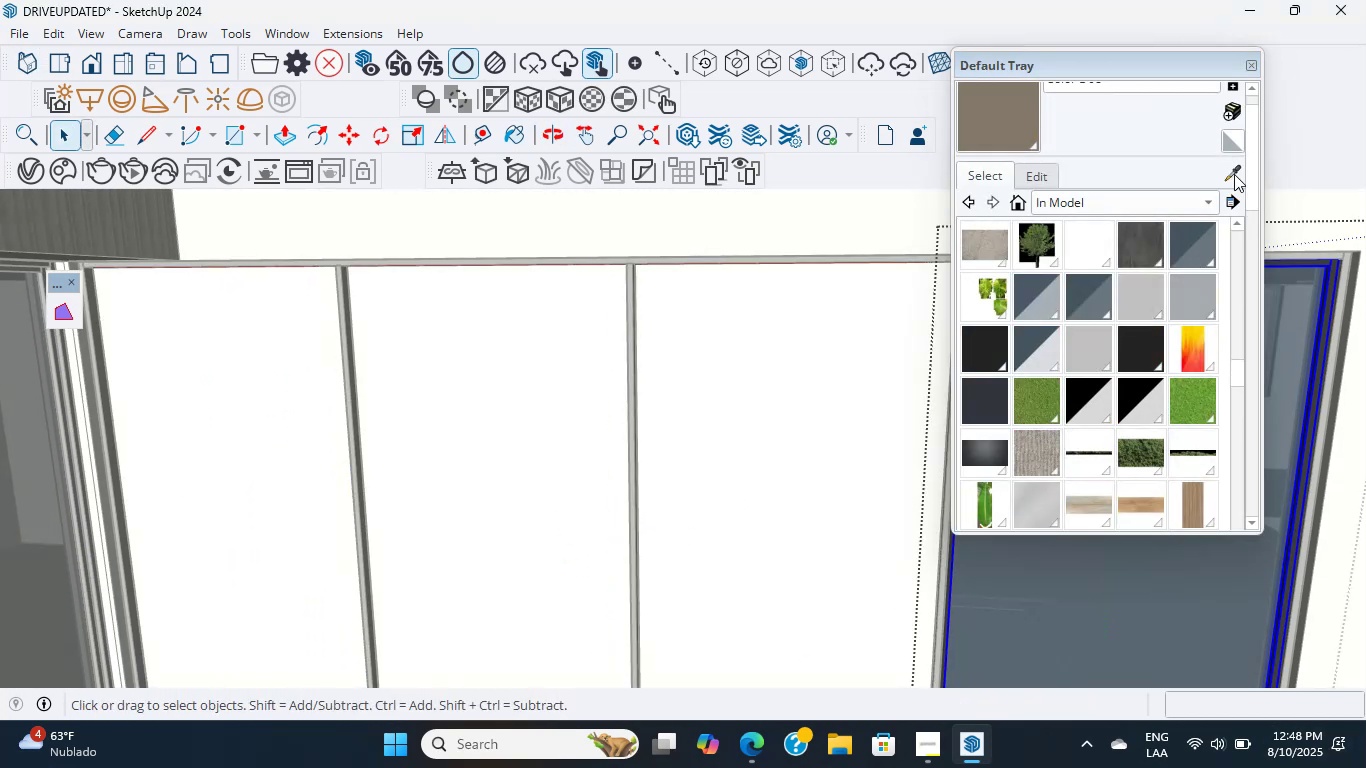 
left_click([1237, 170])
 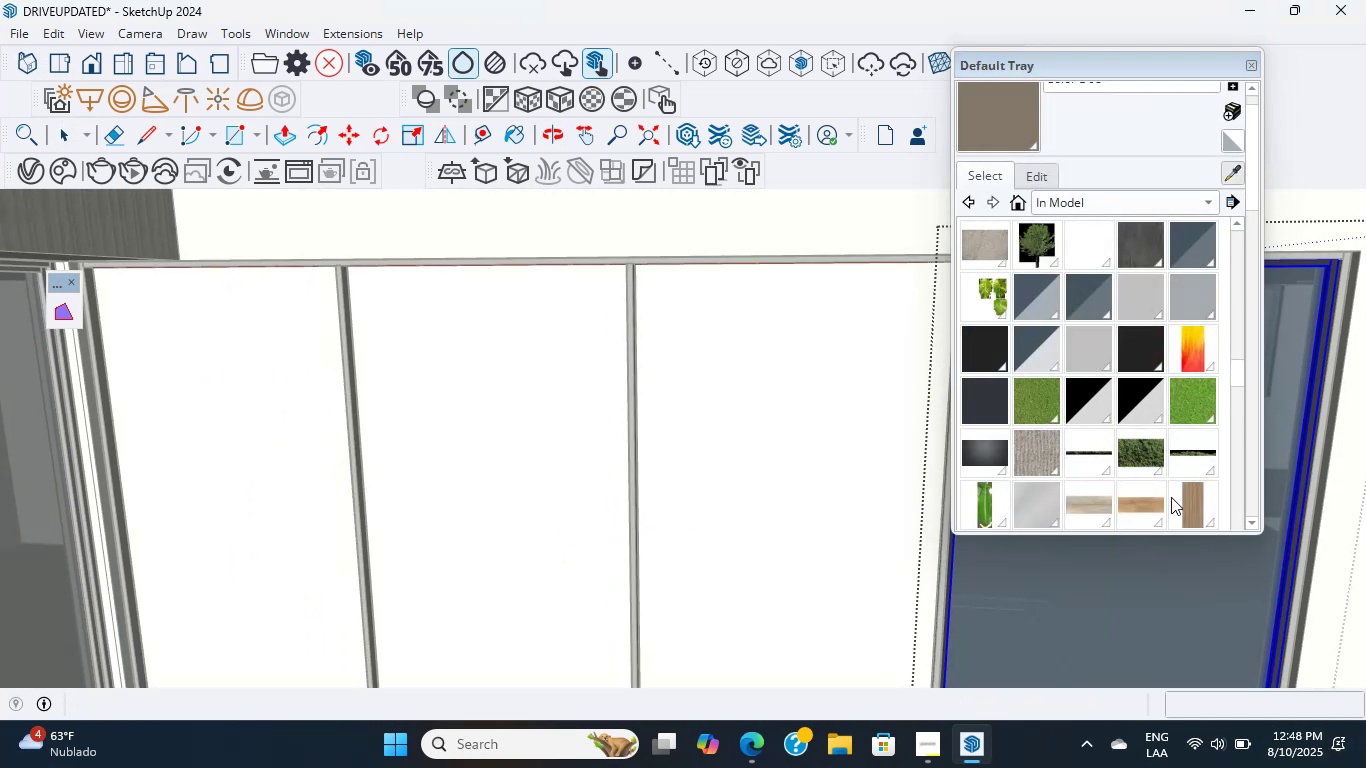 
left_click([1176, 556])
 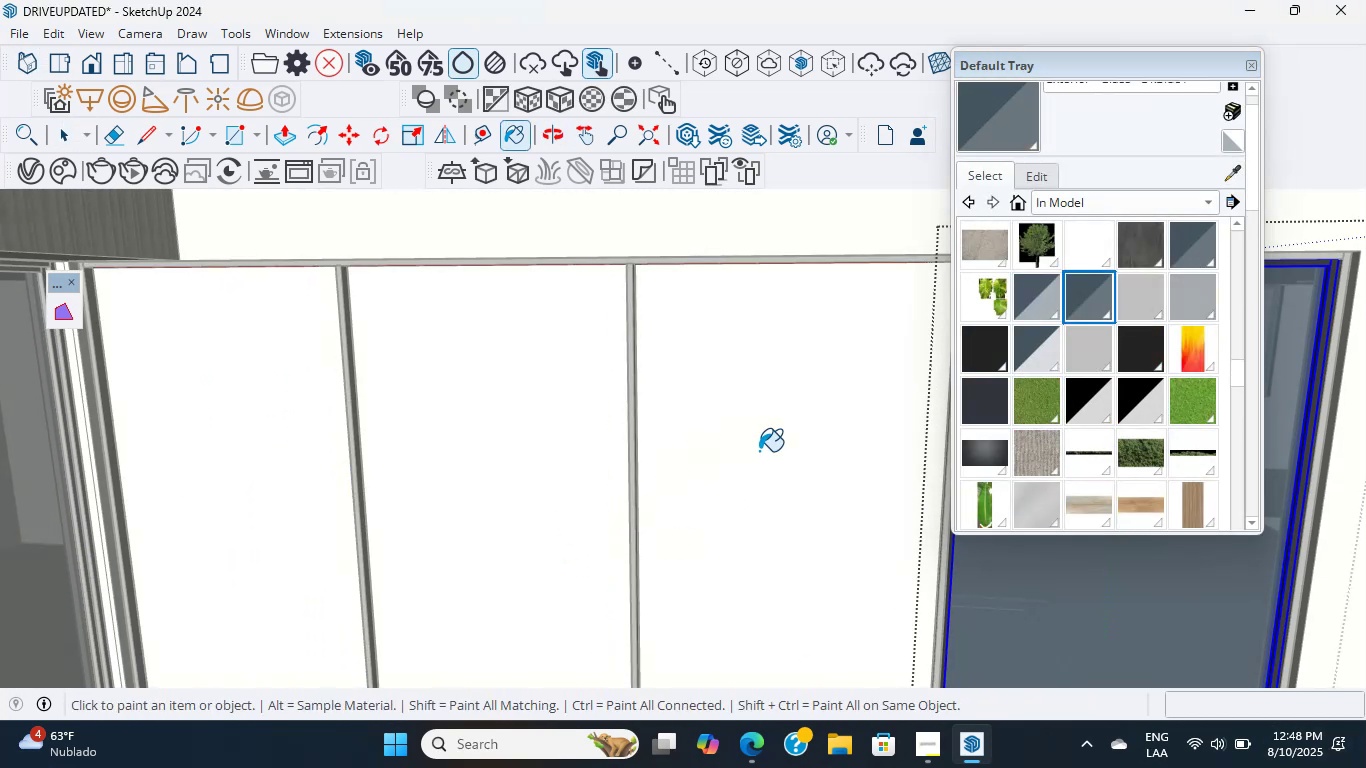 
double_click([562, 425])
 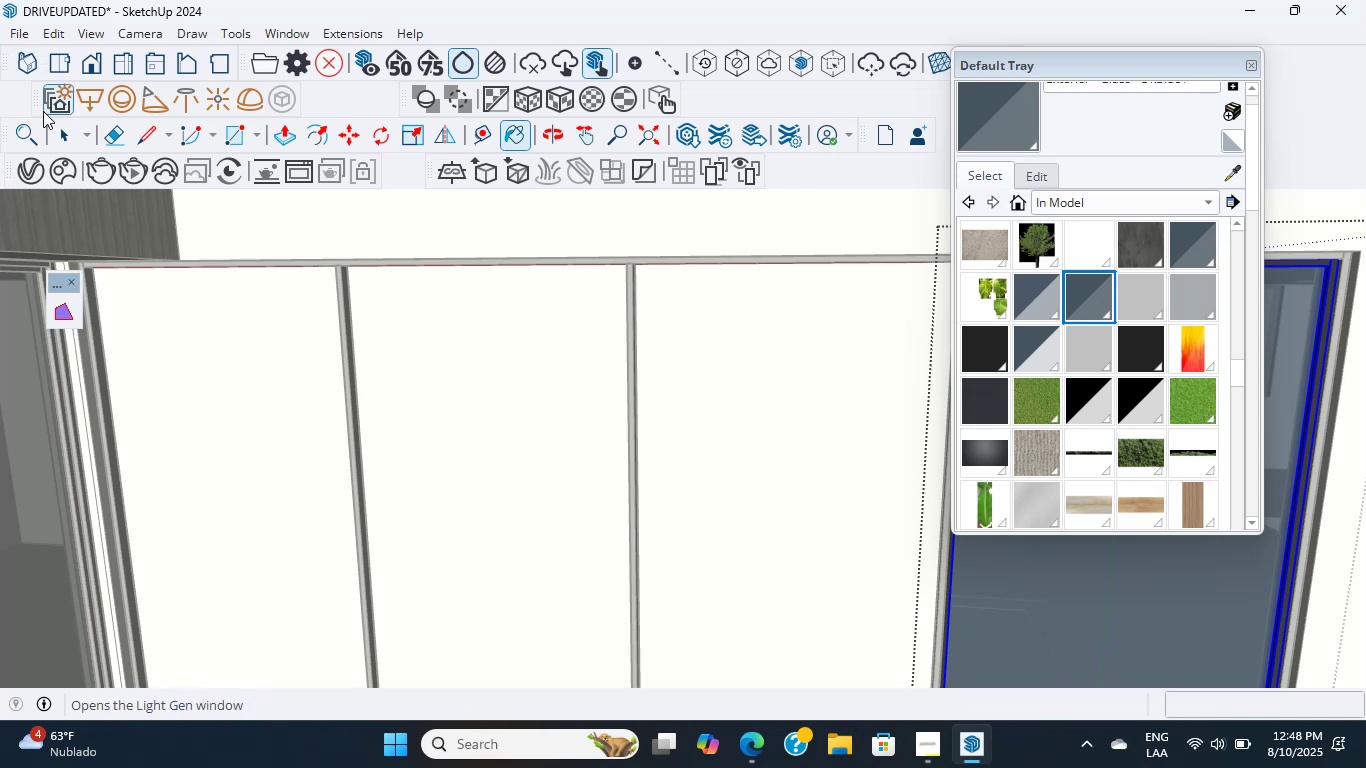 
left_click([1060, 592])
 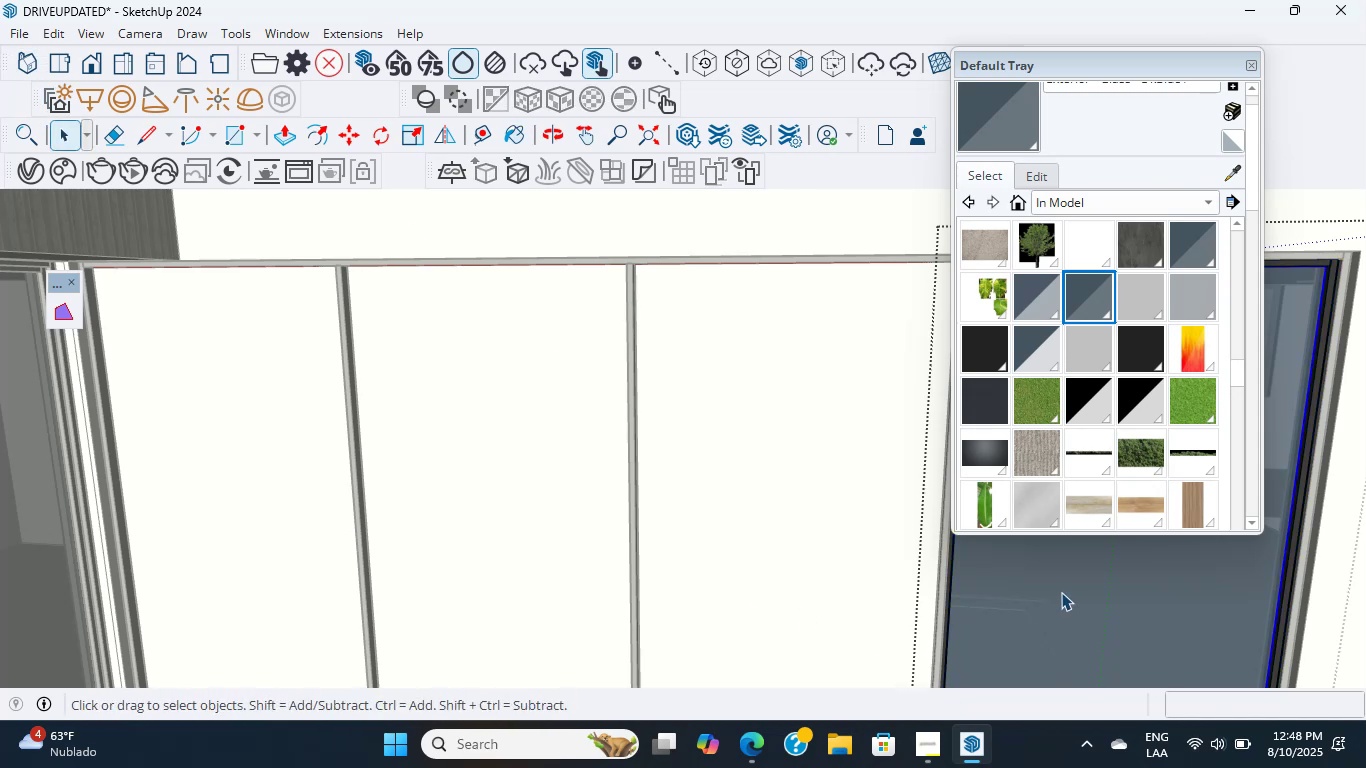 
triple_click([1060, 592])
 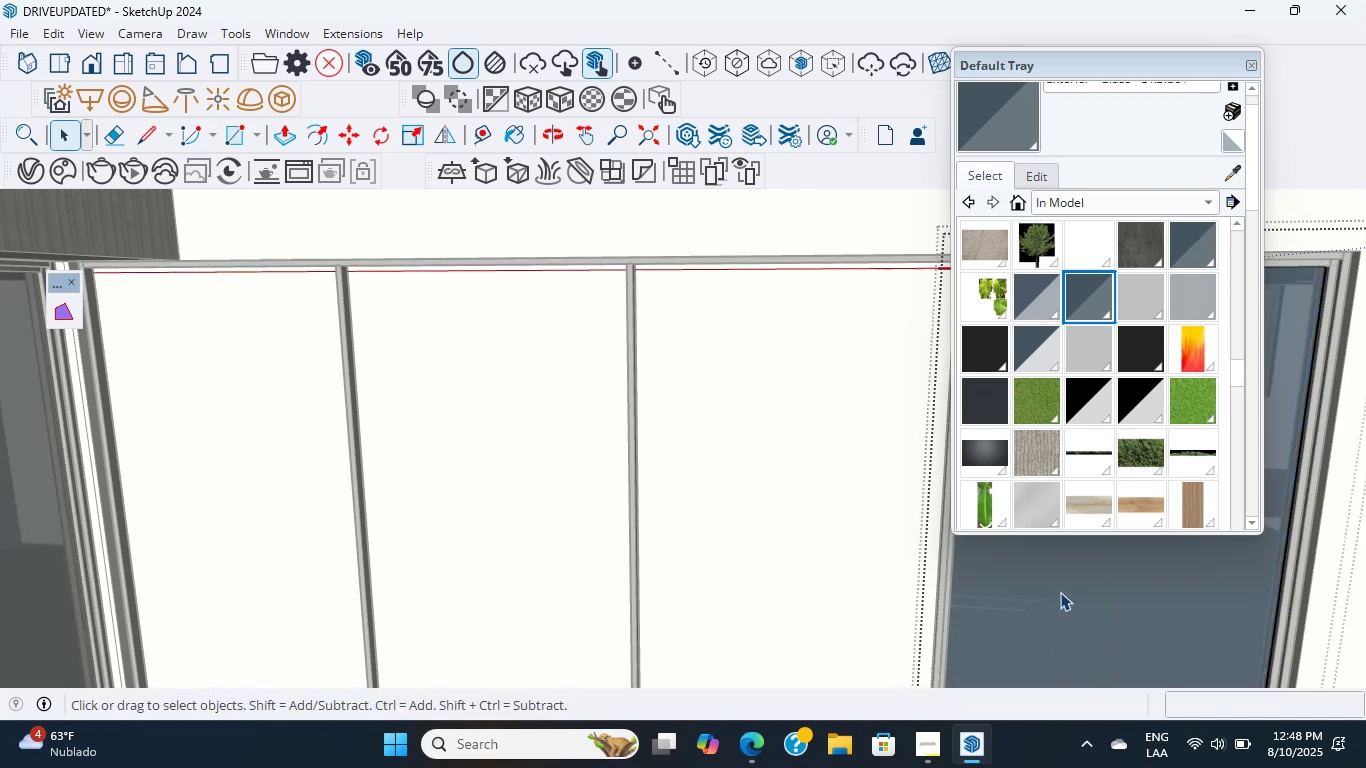 
triple_click([1060, 592])
 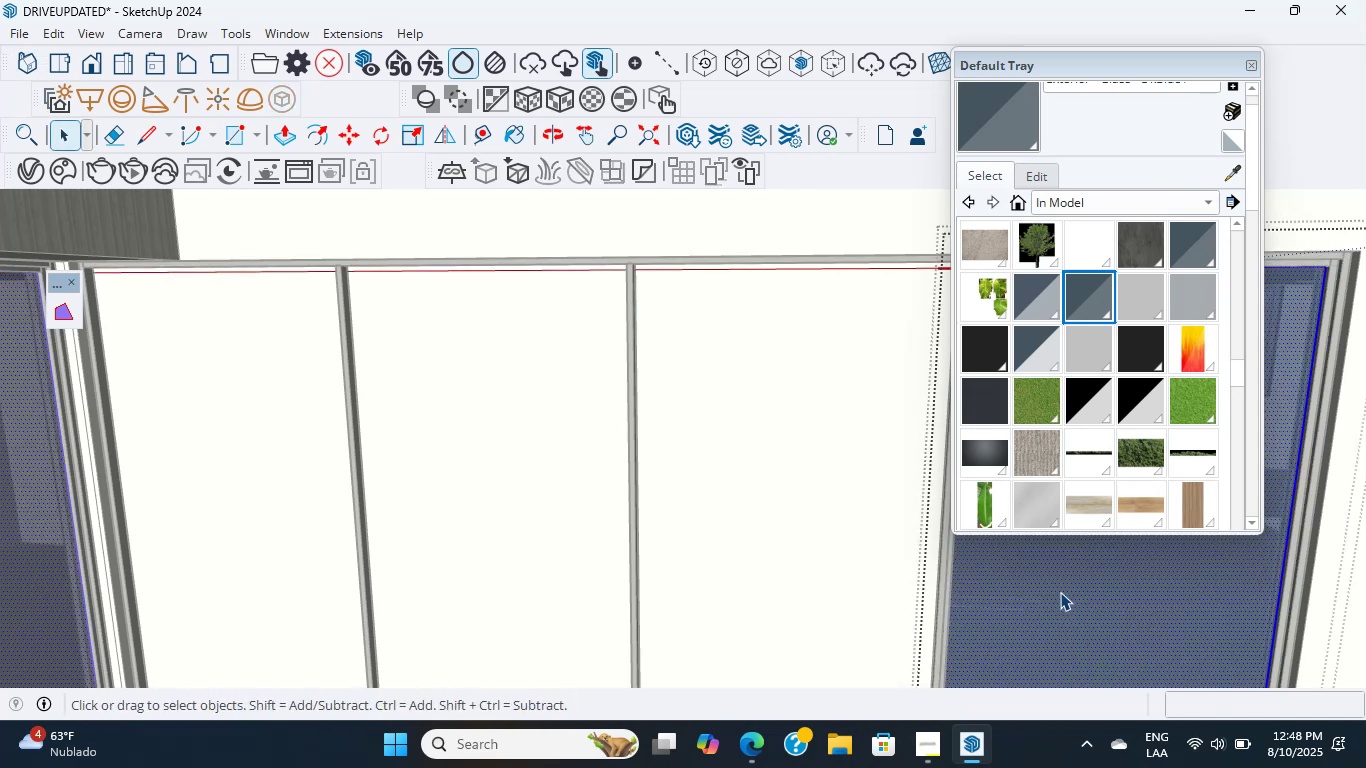 
triple_click([1060, 592])
 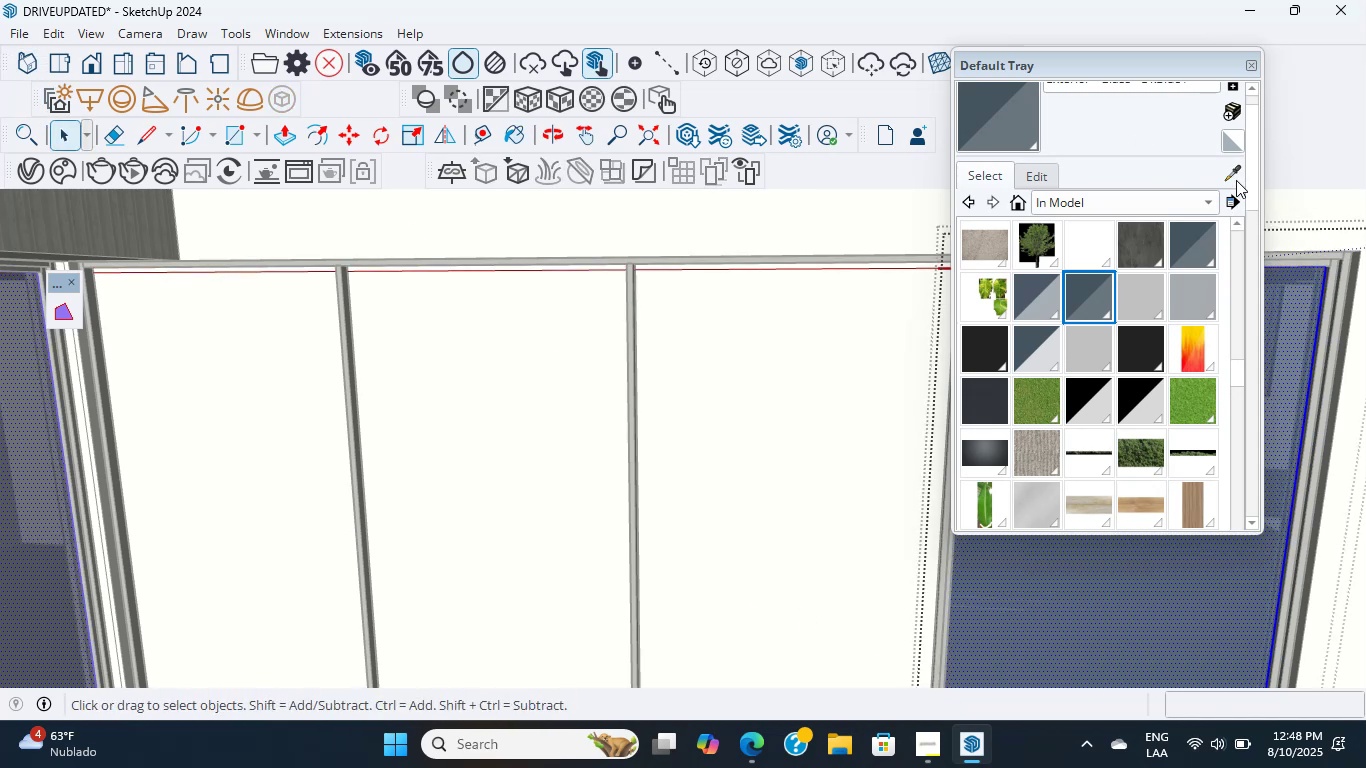 
left_click_drag(start_coordinate=[1171, 661], to_coordinate=[1171, 655])
 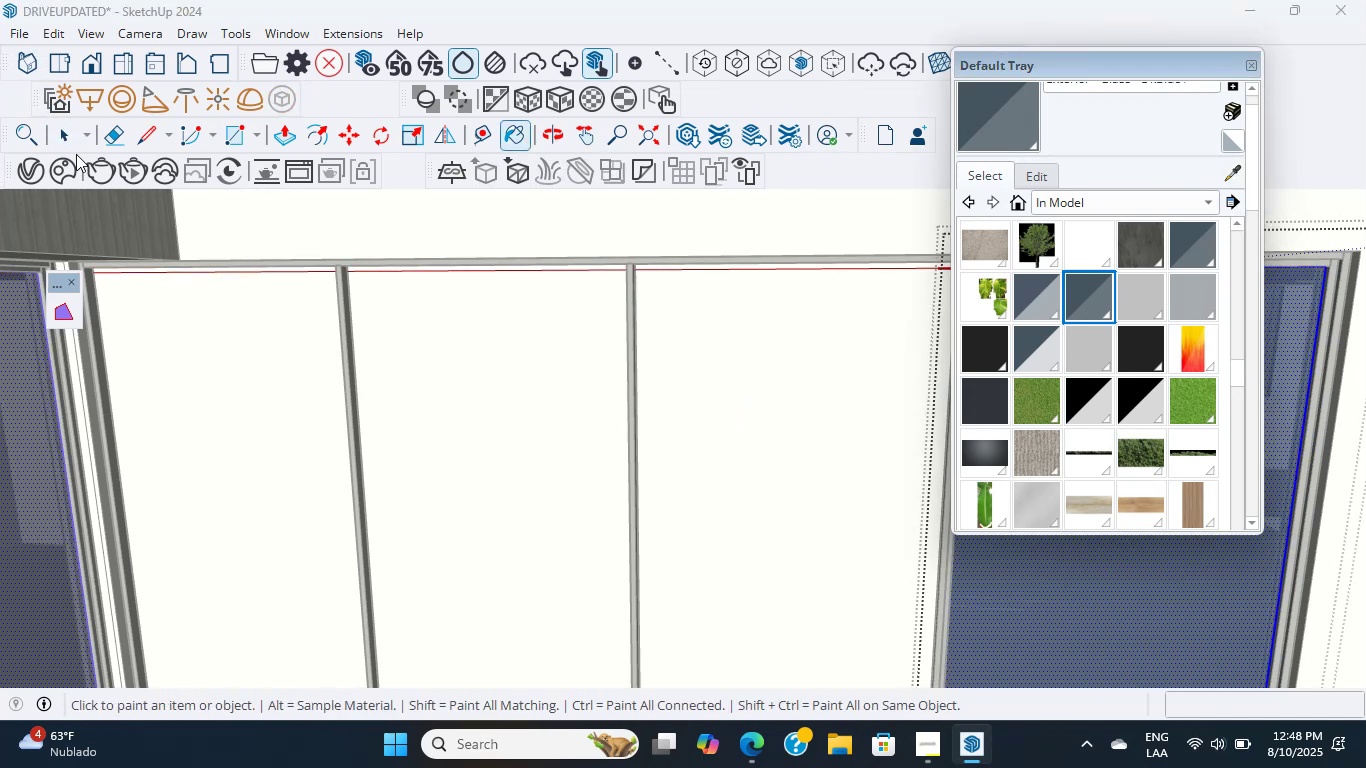 
double_click([69, 126])
 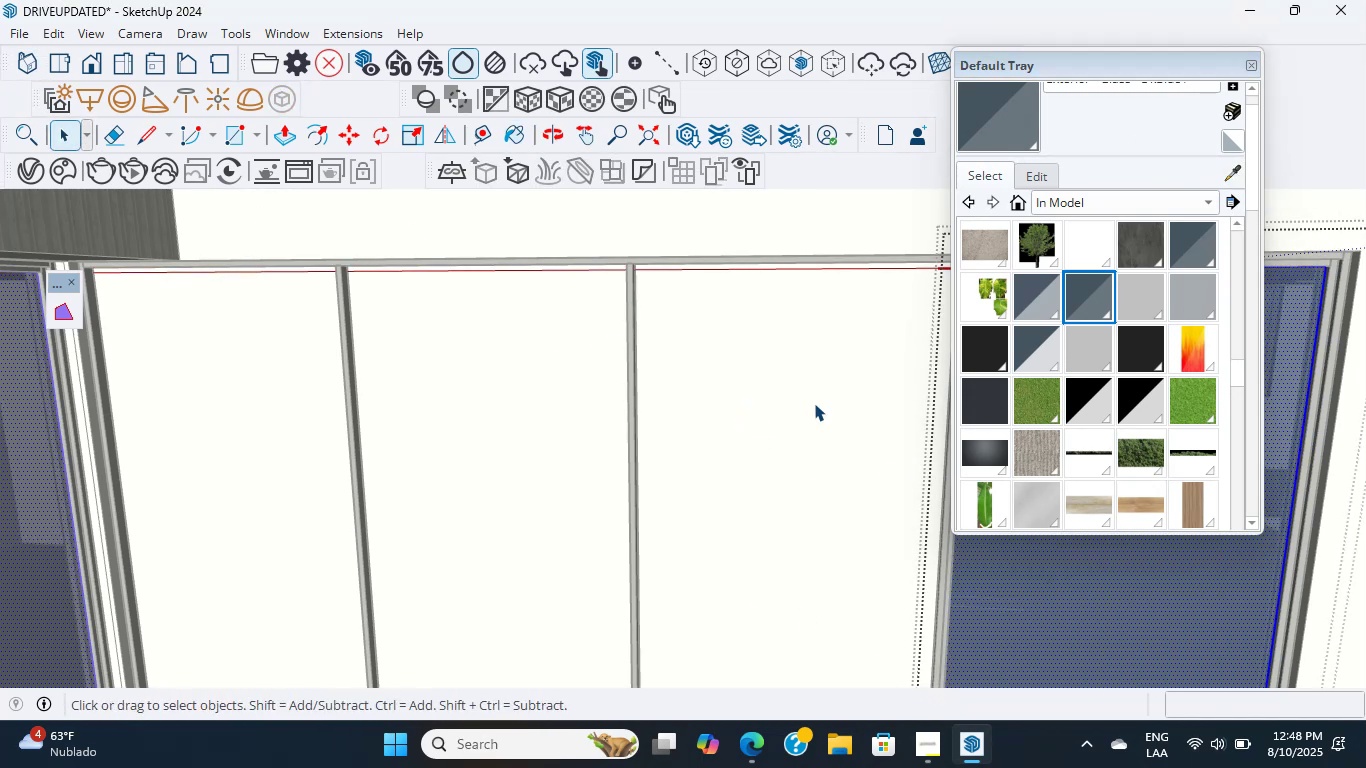 
left_click([782, 398])
 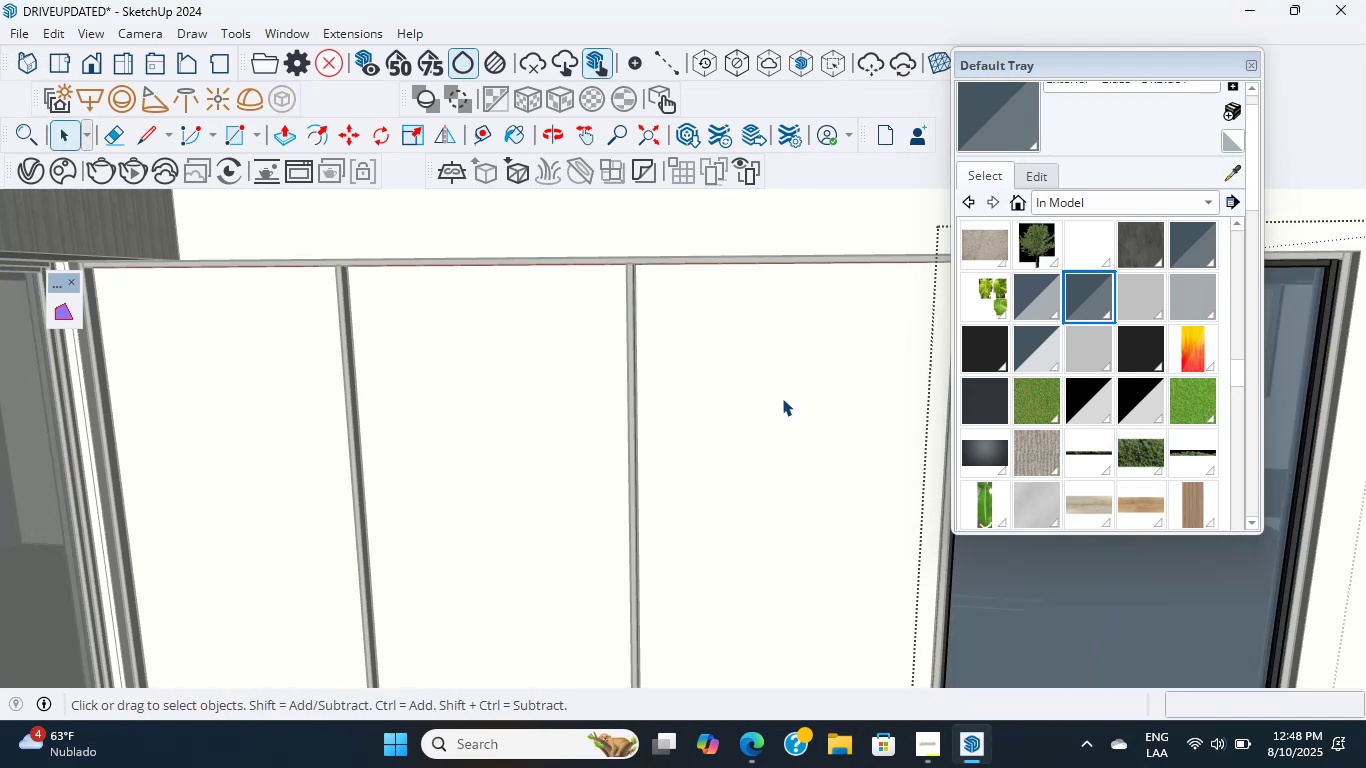 
double_click([782, 398])
 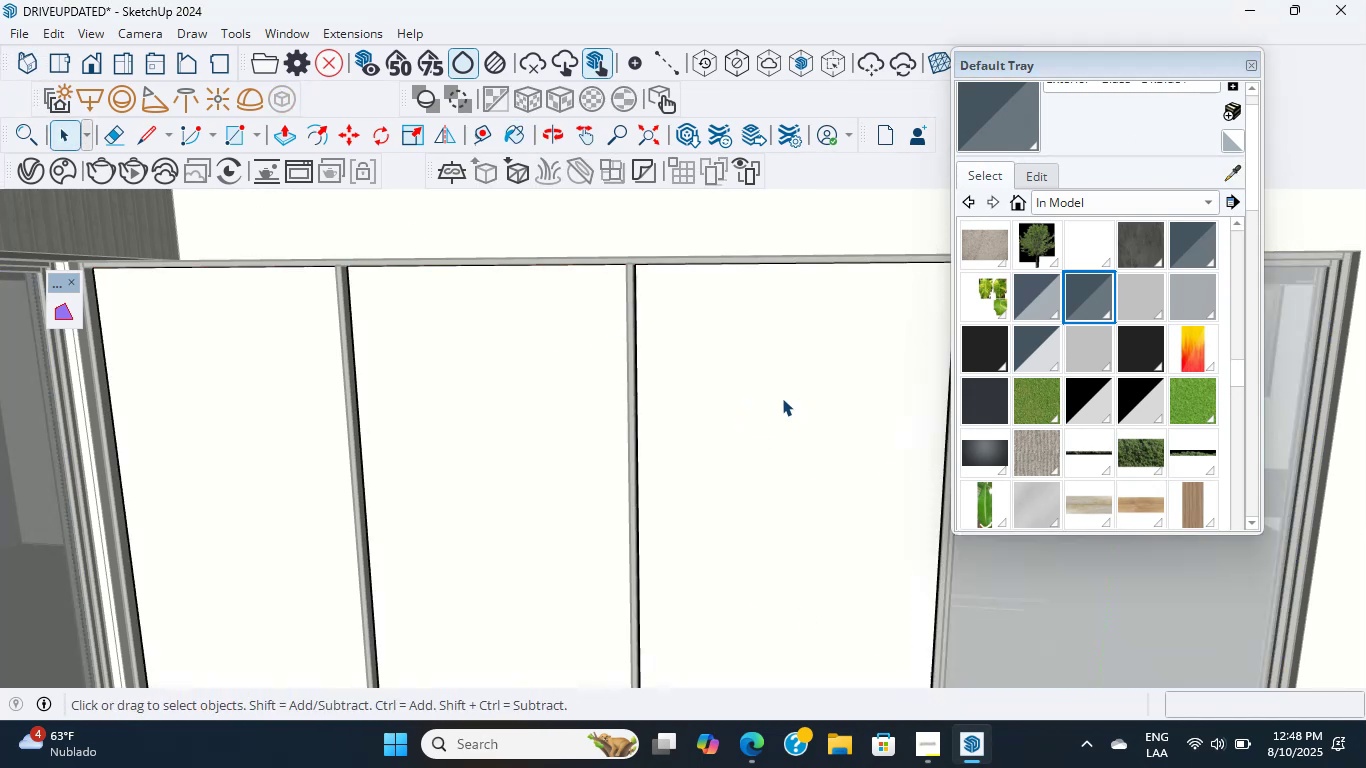 
triple_click([782, 398])
 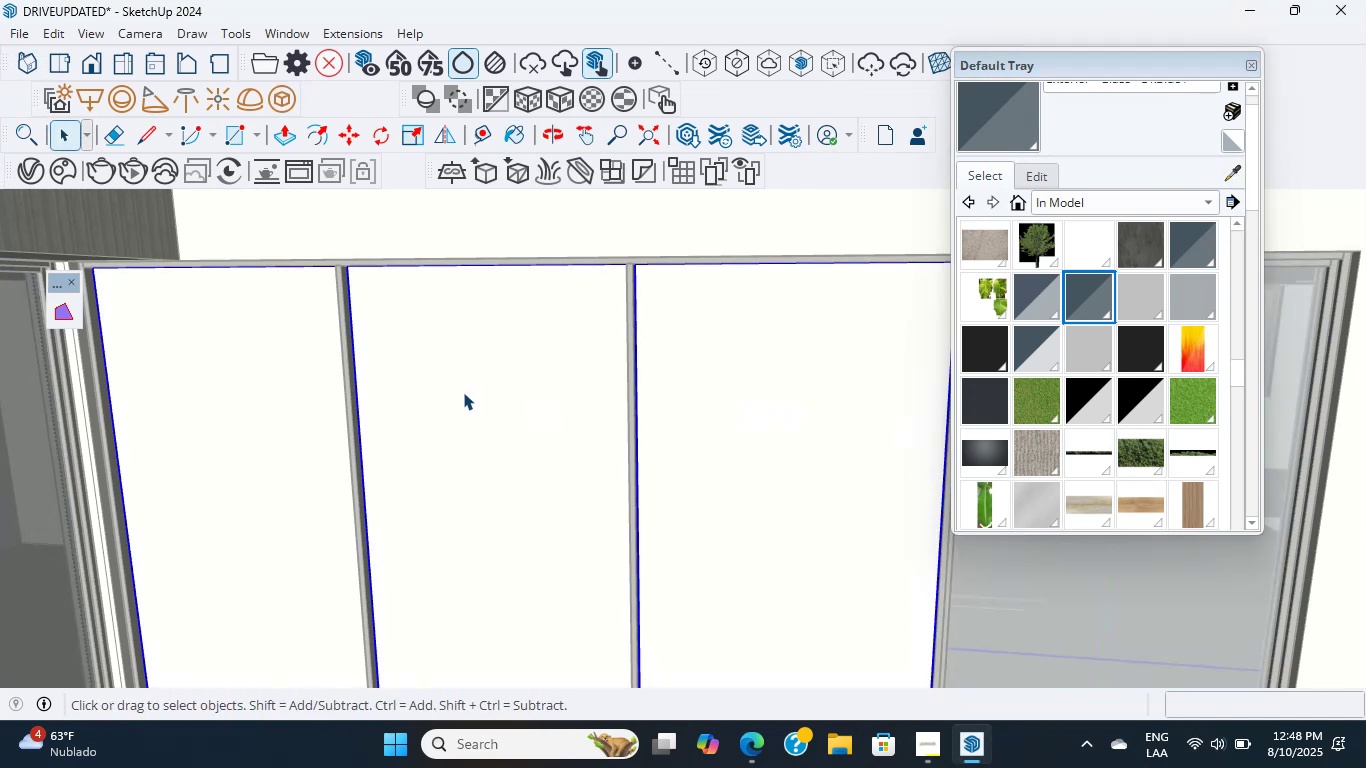 
right_click([656, 382])
 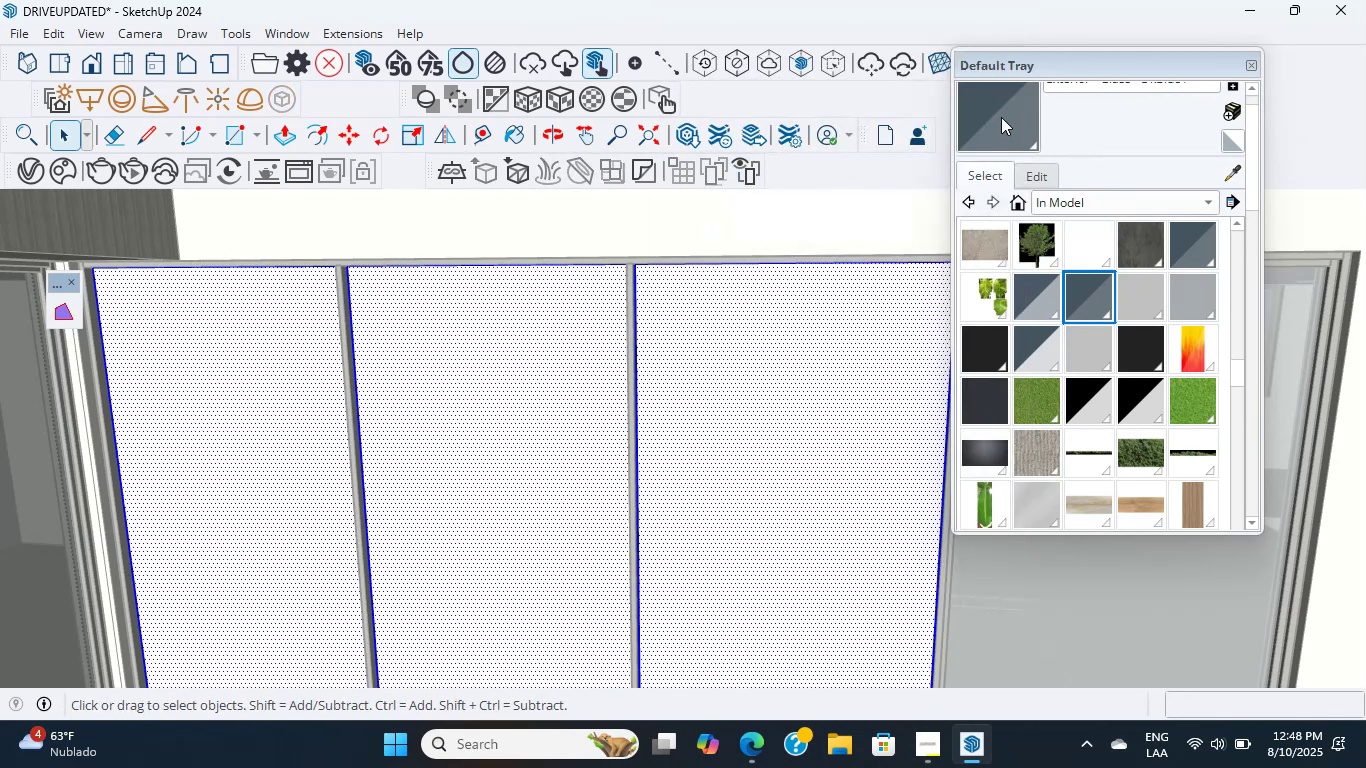 
left_click_drag(start_coordinate=[783, 424], to_coordinate=[733, 422])
 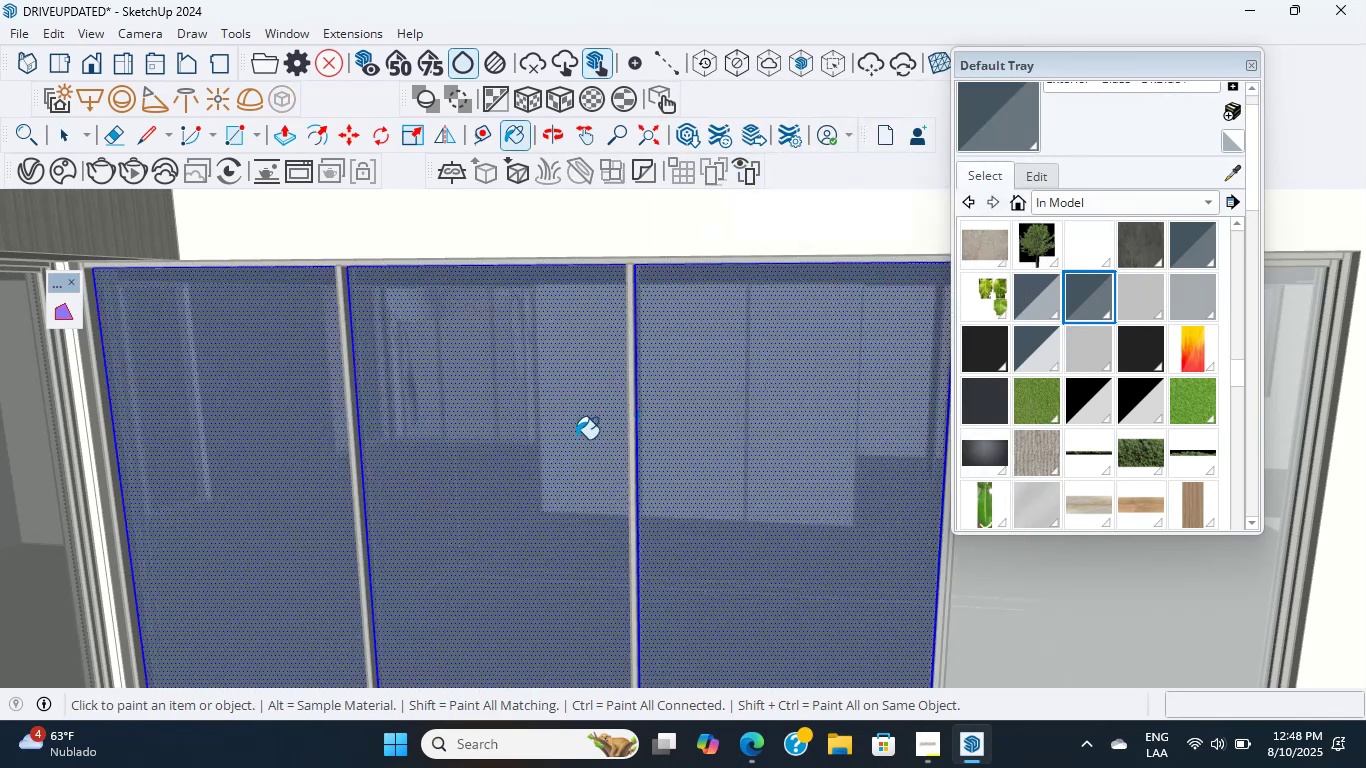 
double_click([568, 439])
 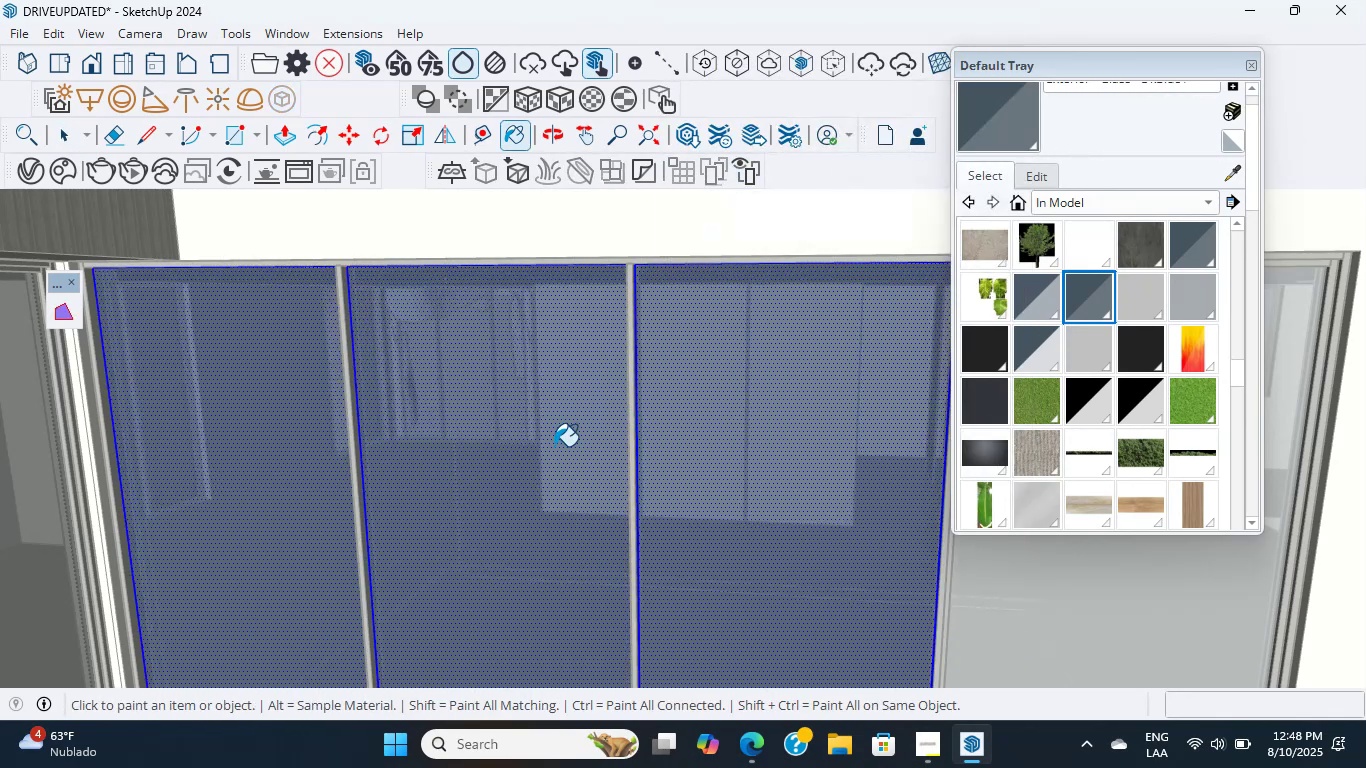 
scroll: coordinate [561, 496], scroll_direction: down, amount: 7.0
 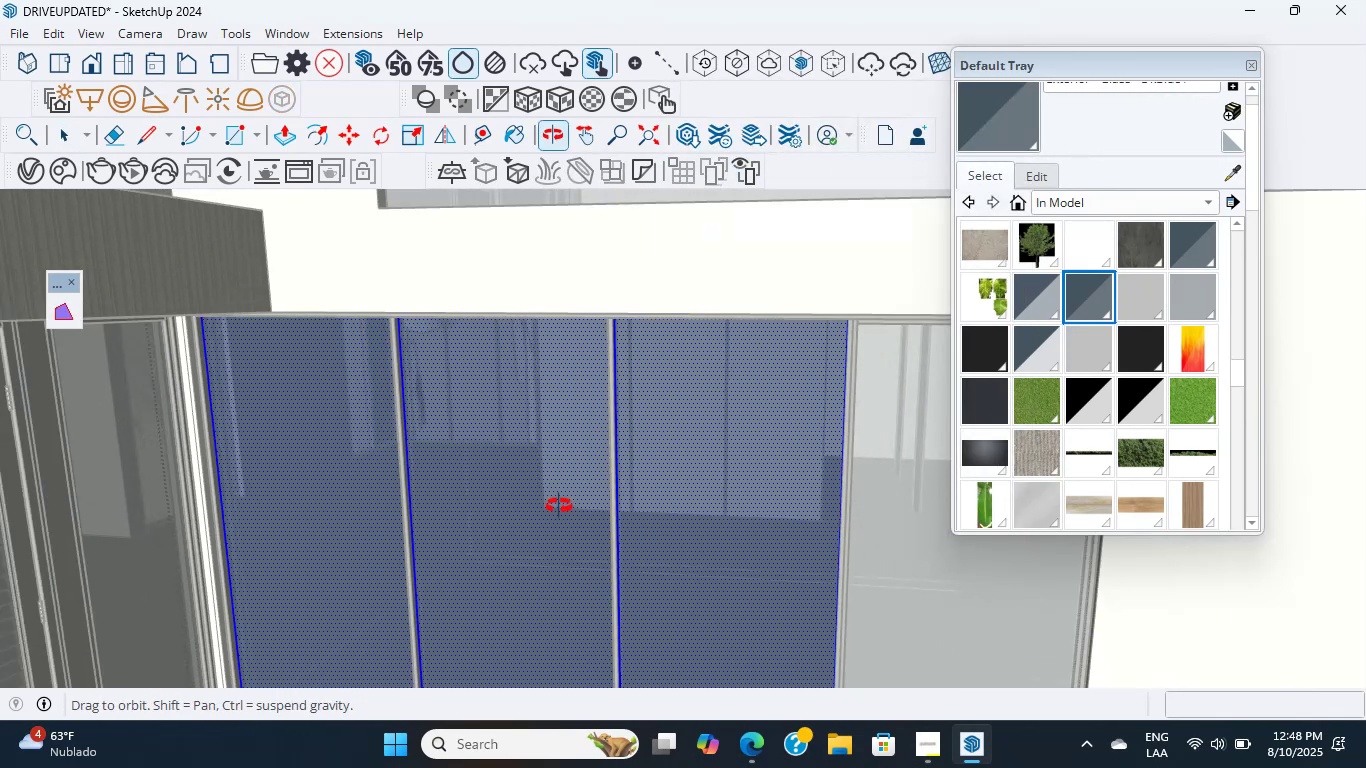 
hold_key(key=ShiftLeft, duration=0.63)
 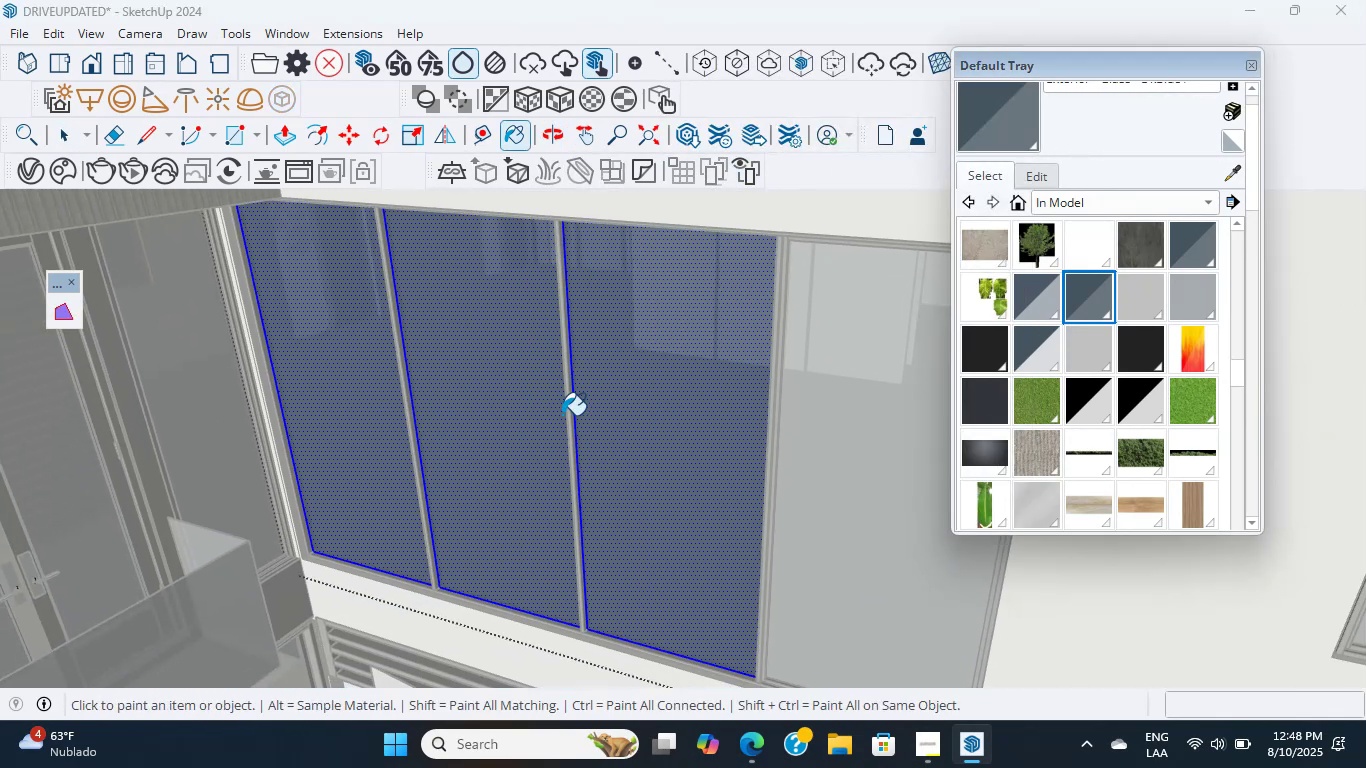 
scroll: coordinate [665, 476], scroll_direction: up, amount: 7.0
 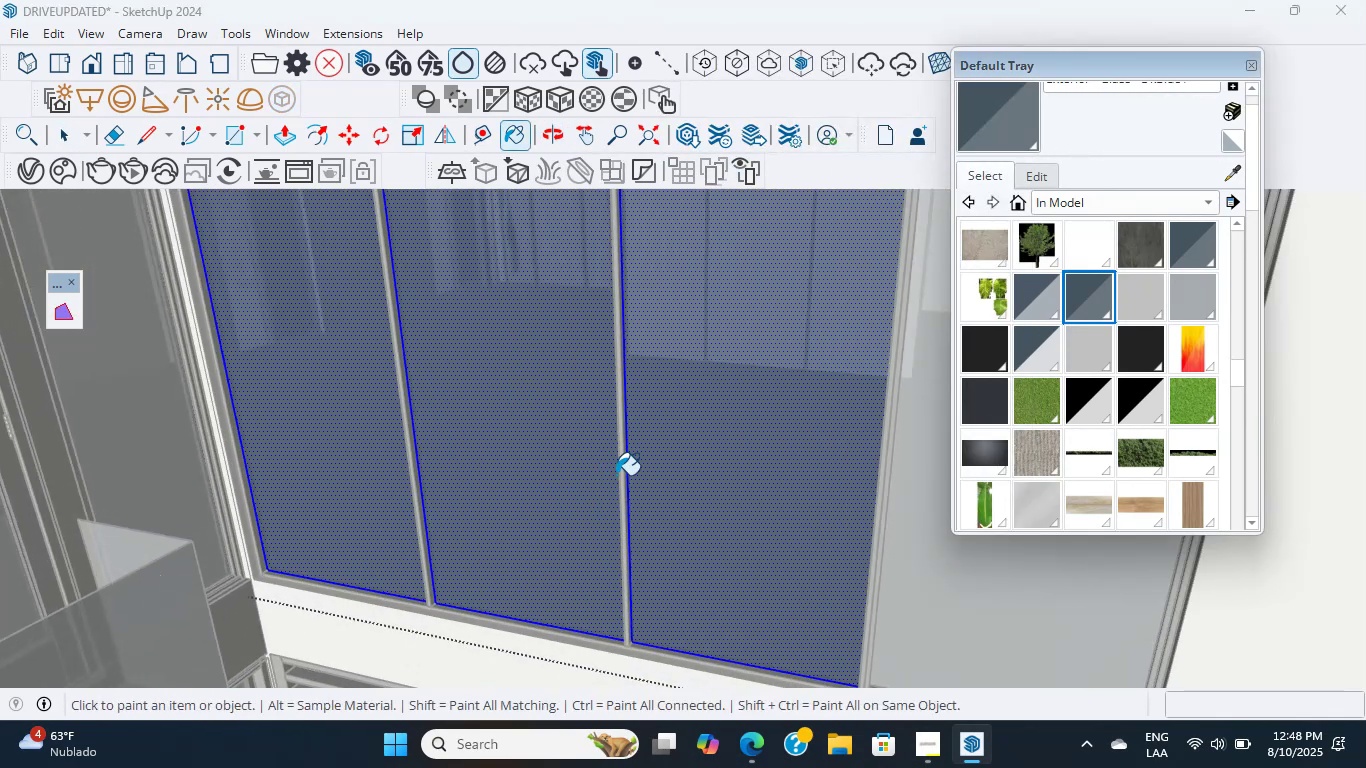 
hold_key(key=ShiftLeft, duration=0.37)
 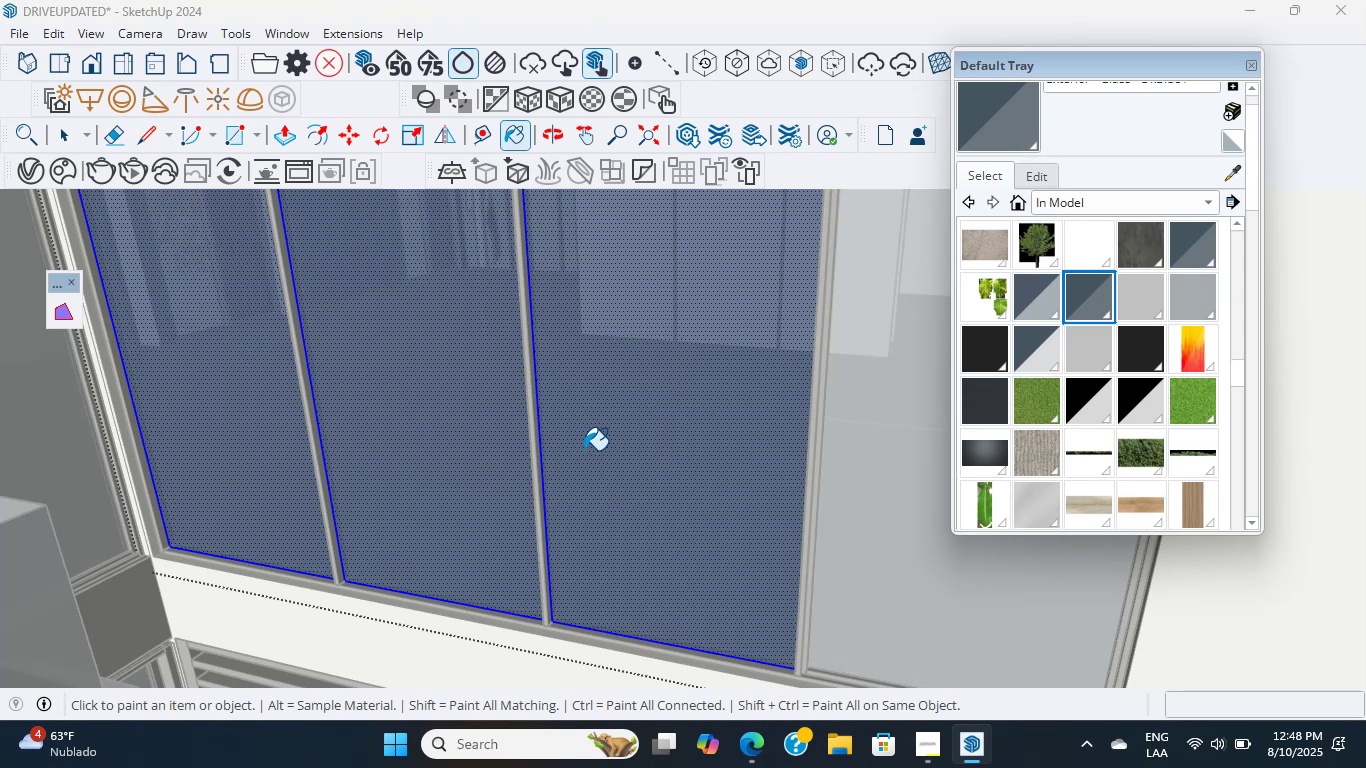 
wait(16.67)
 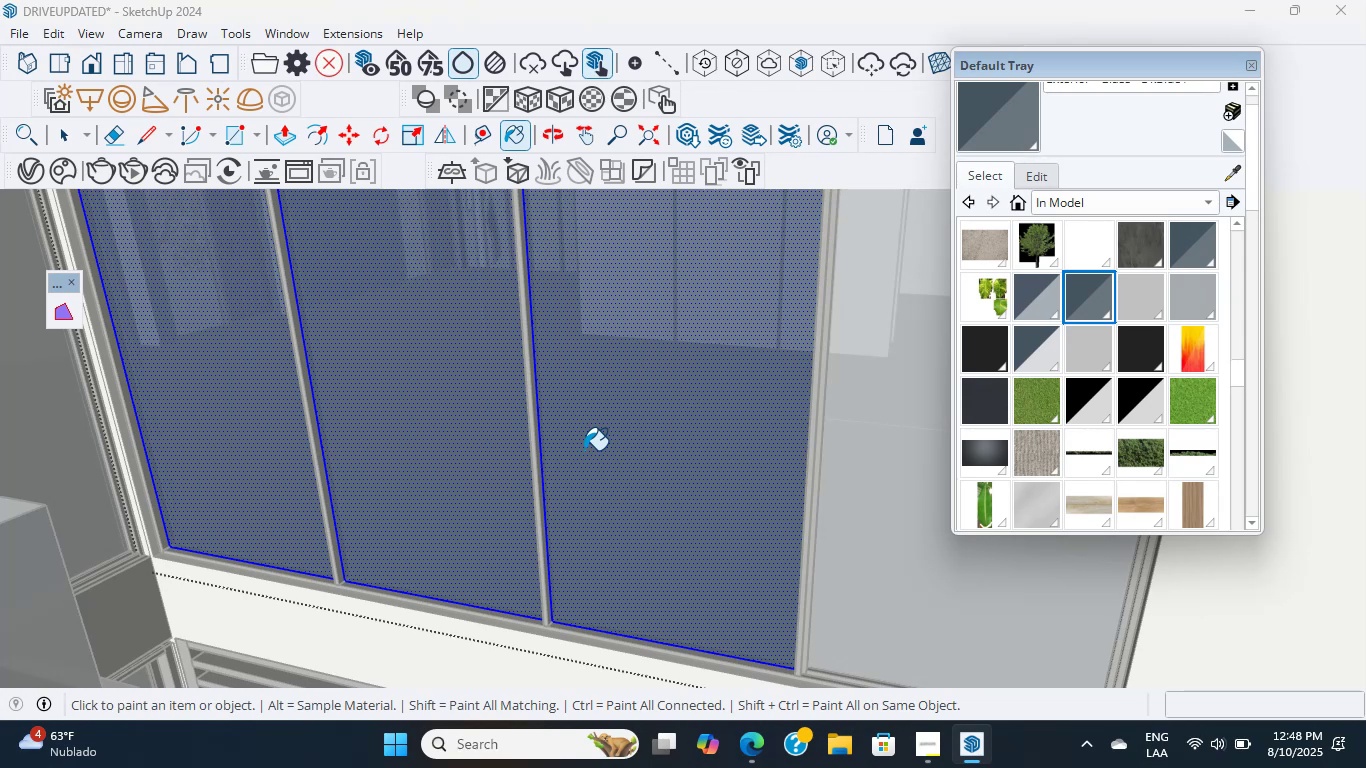 
scroll: coordinate [367, 474], scroll_direction: up, amount: 7.0
 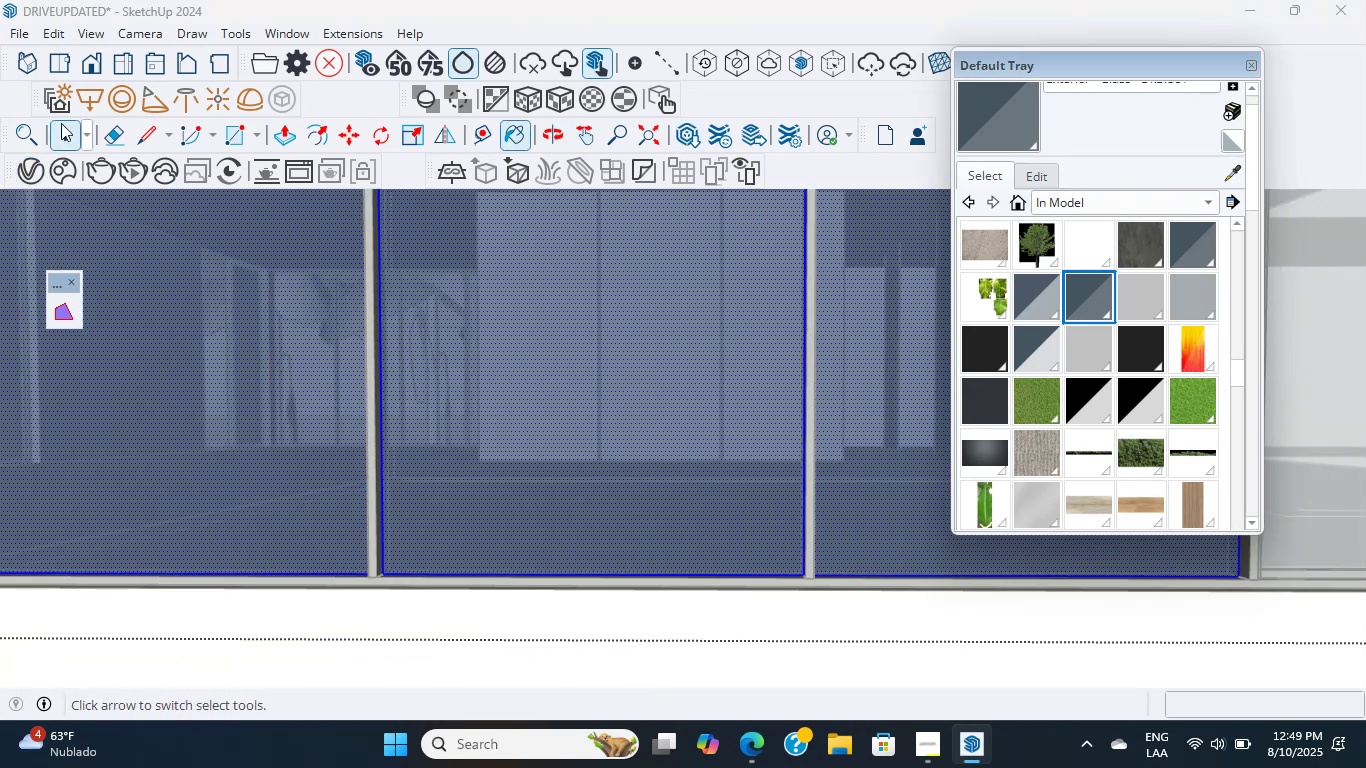 
double_click([66, 132])
 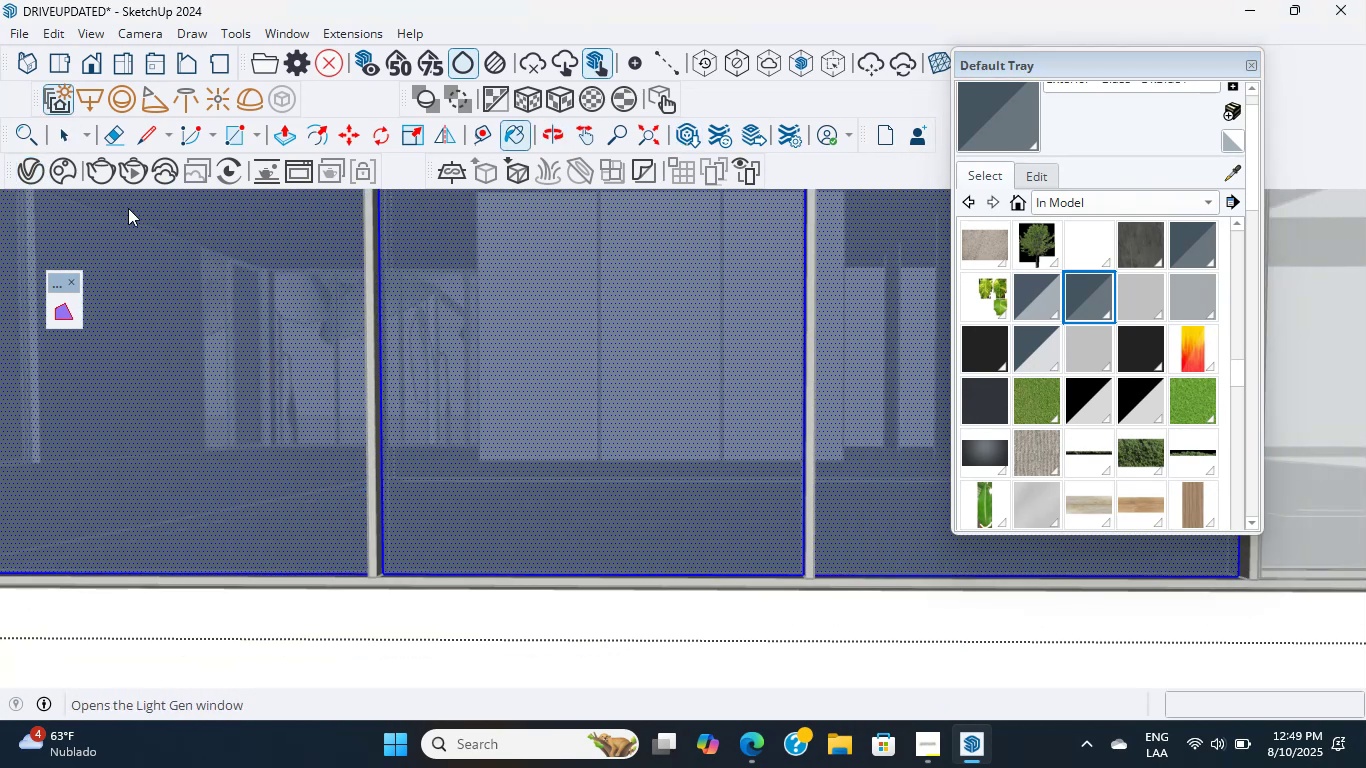 
scroll: coordinate [453, 482], scroll_direction: up, amount: 6.0
 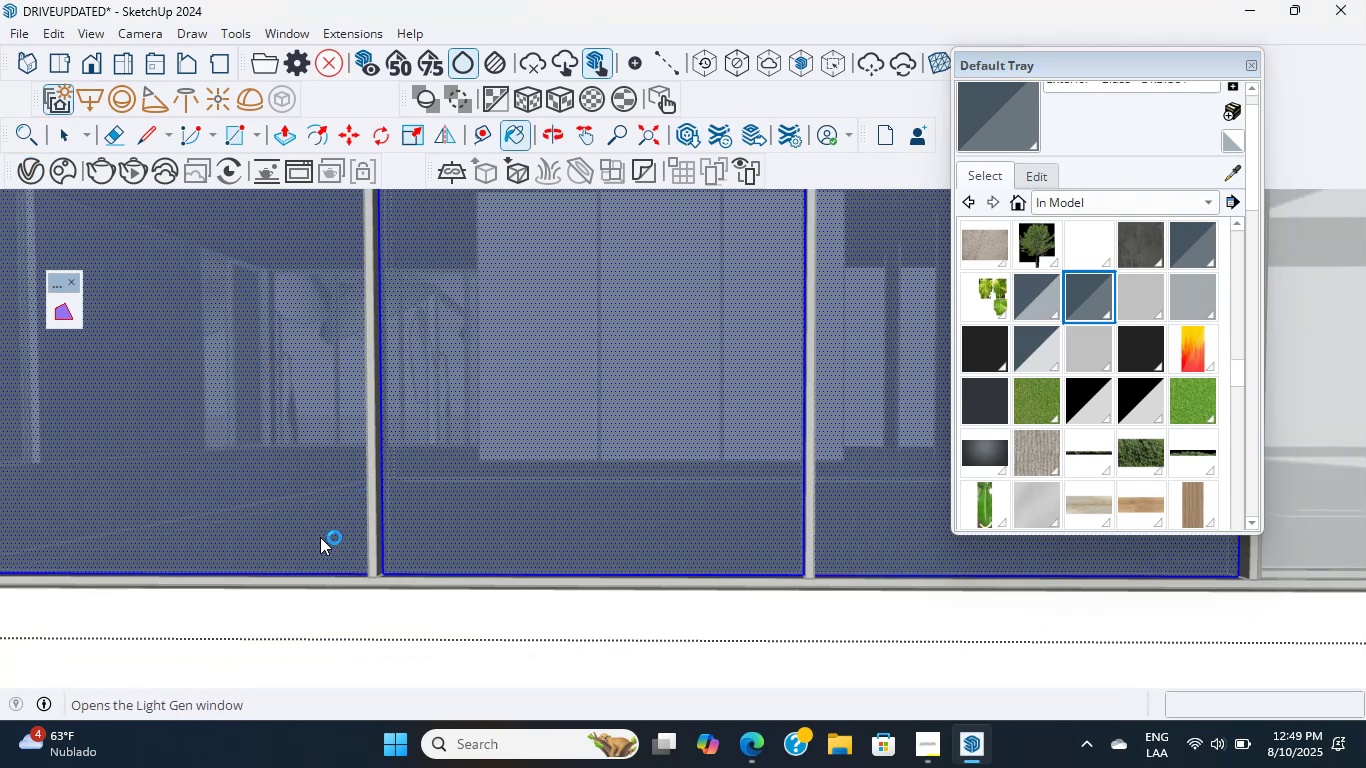 
scroll: coordinate [320, 537], scroll_direction: down, amount: 9.0
 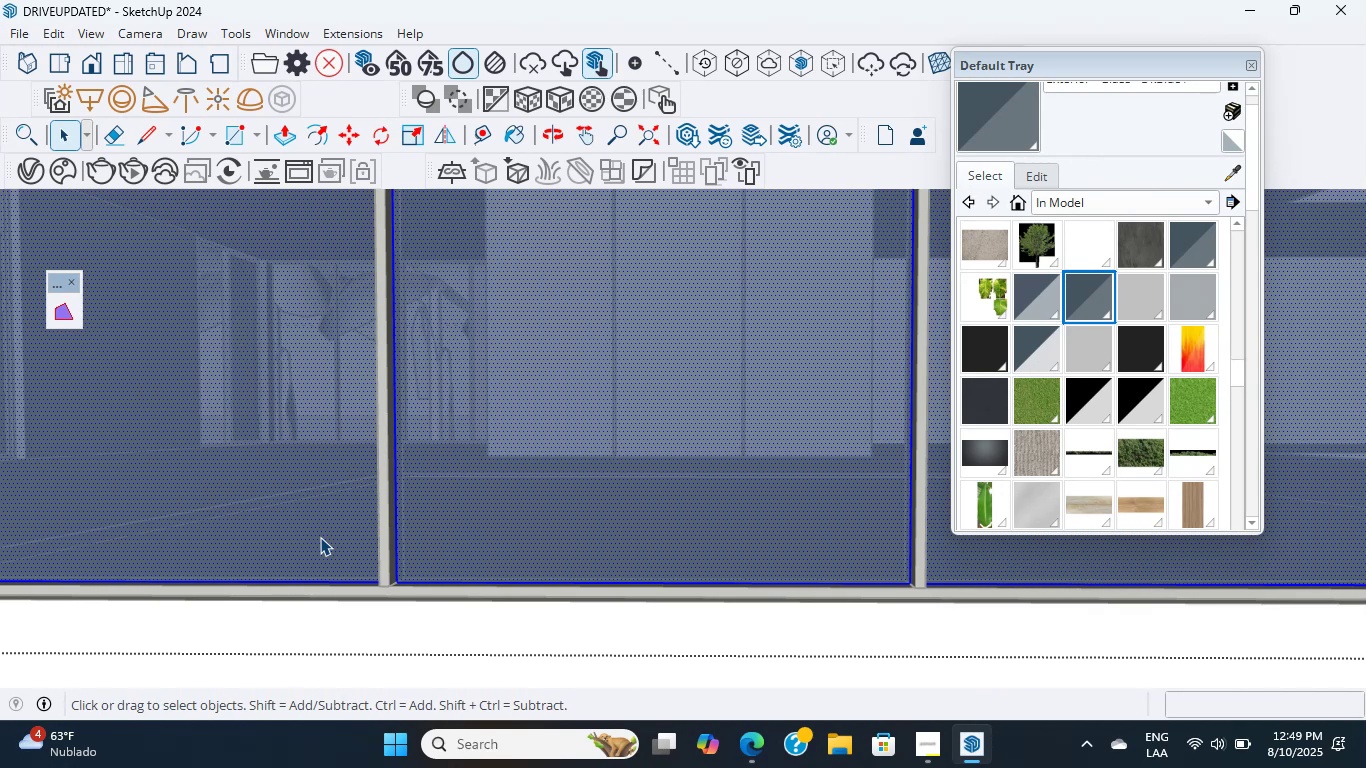 
double_click([320, 537])
 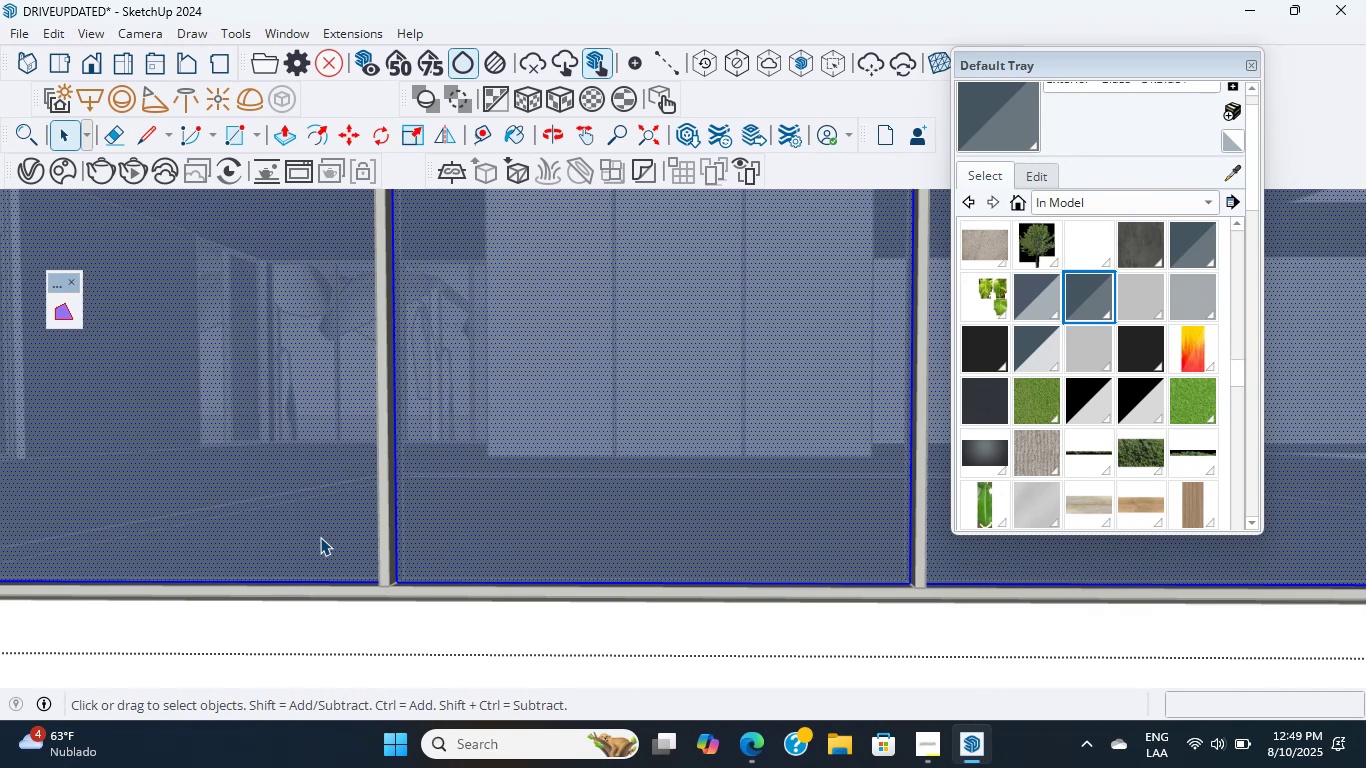 
triple_click([320, 537])
 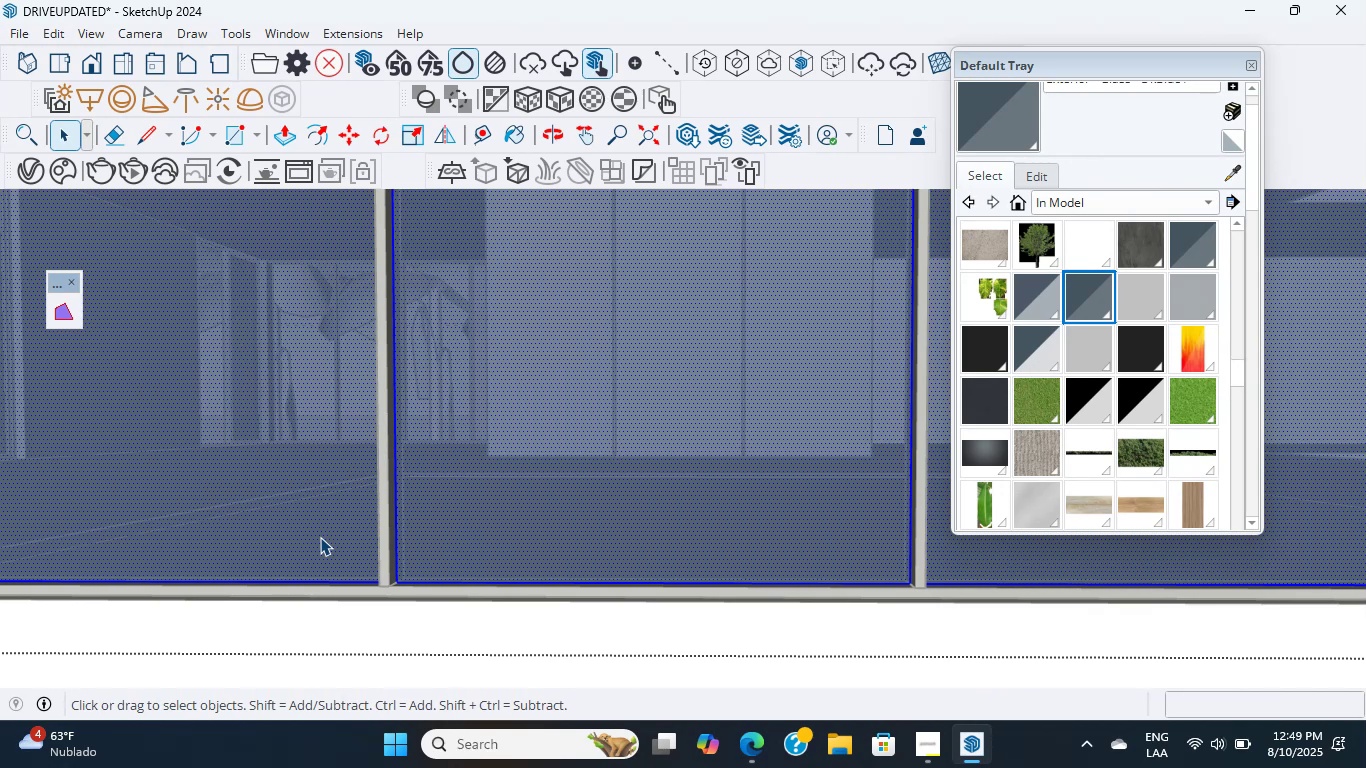 
triple_click([320, 537])
 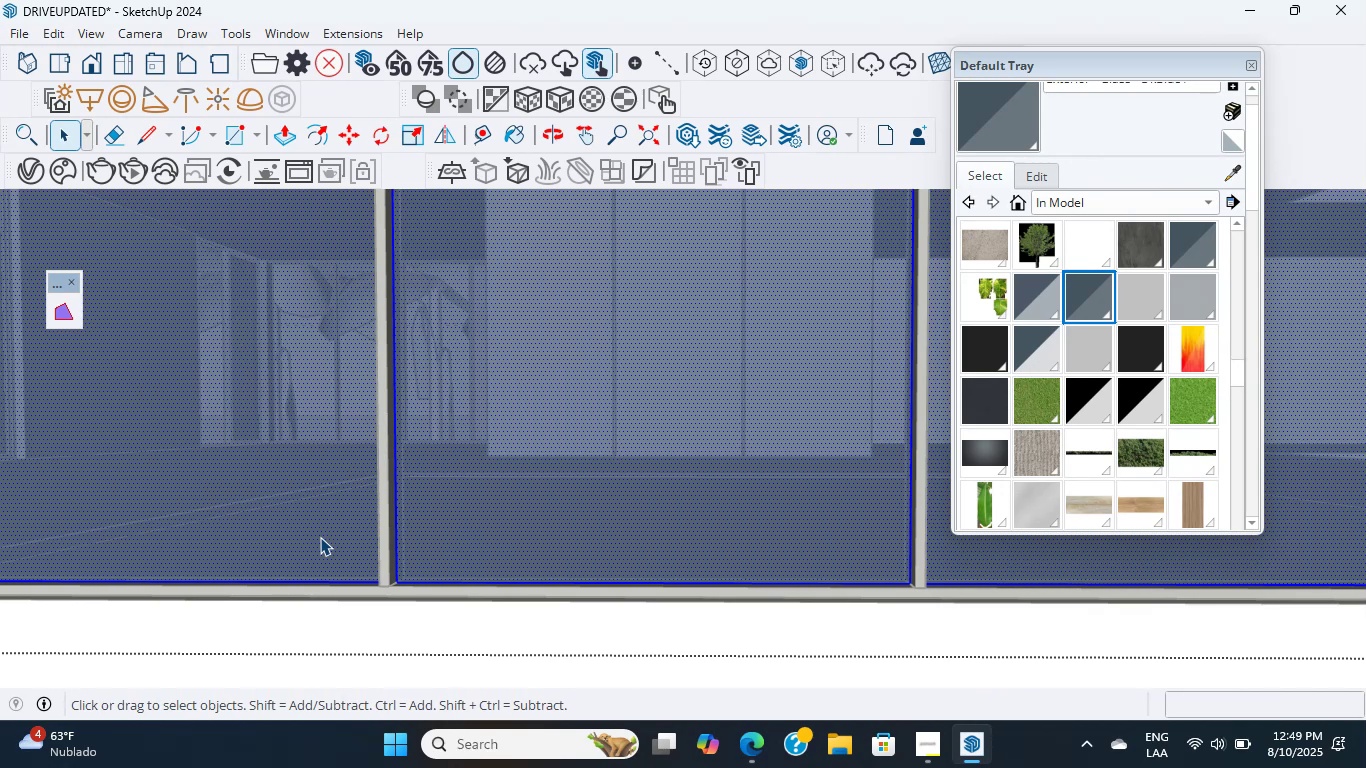 
triple_click([320, 537])
 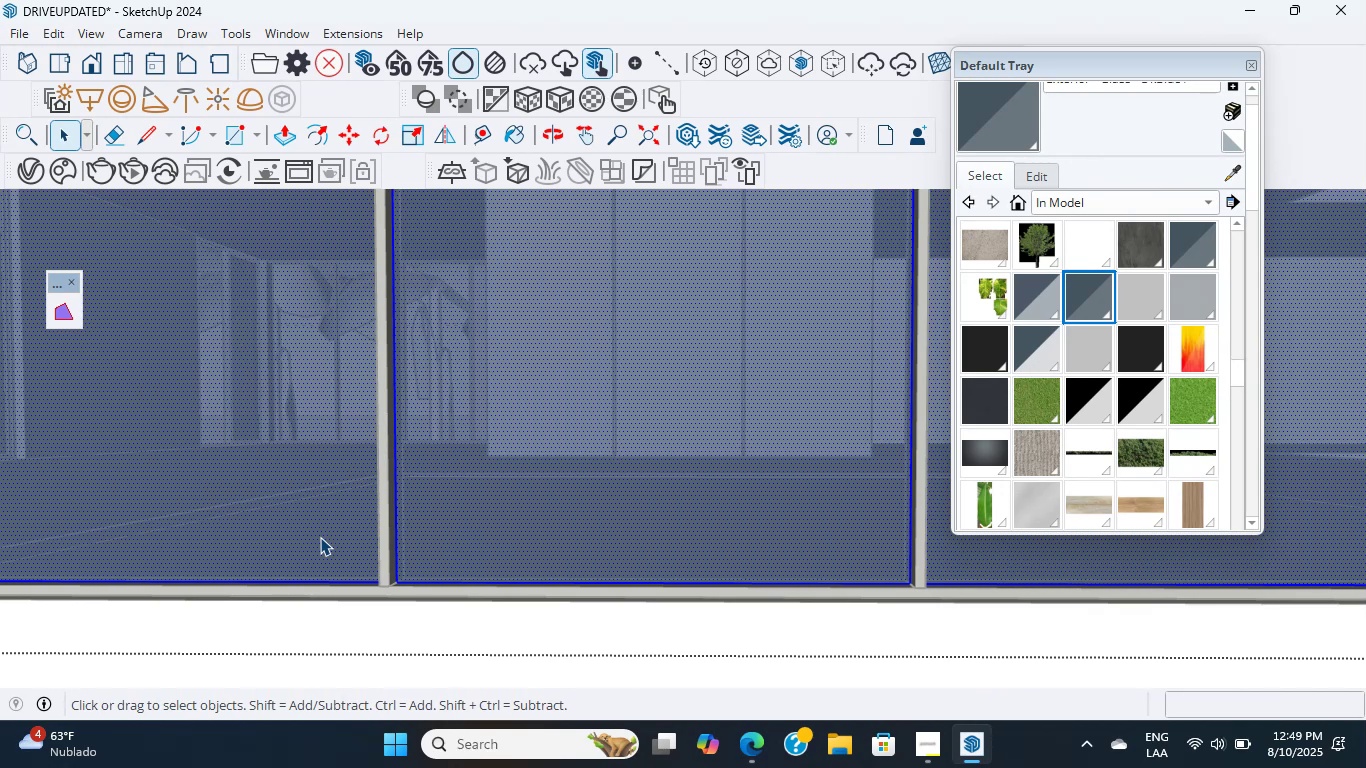 
triple_click([320, 537])
 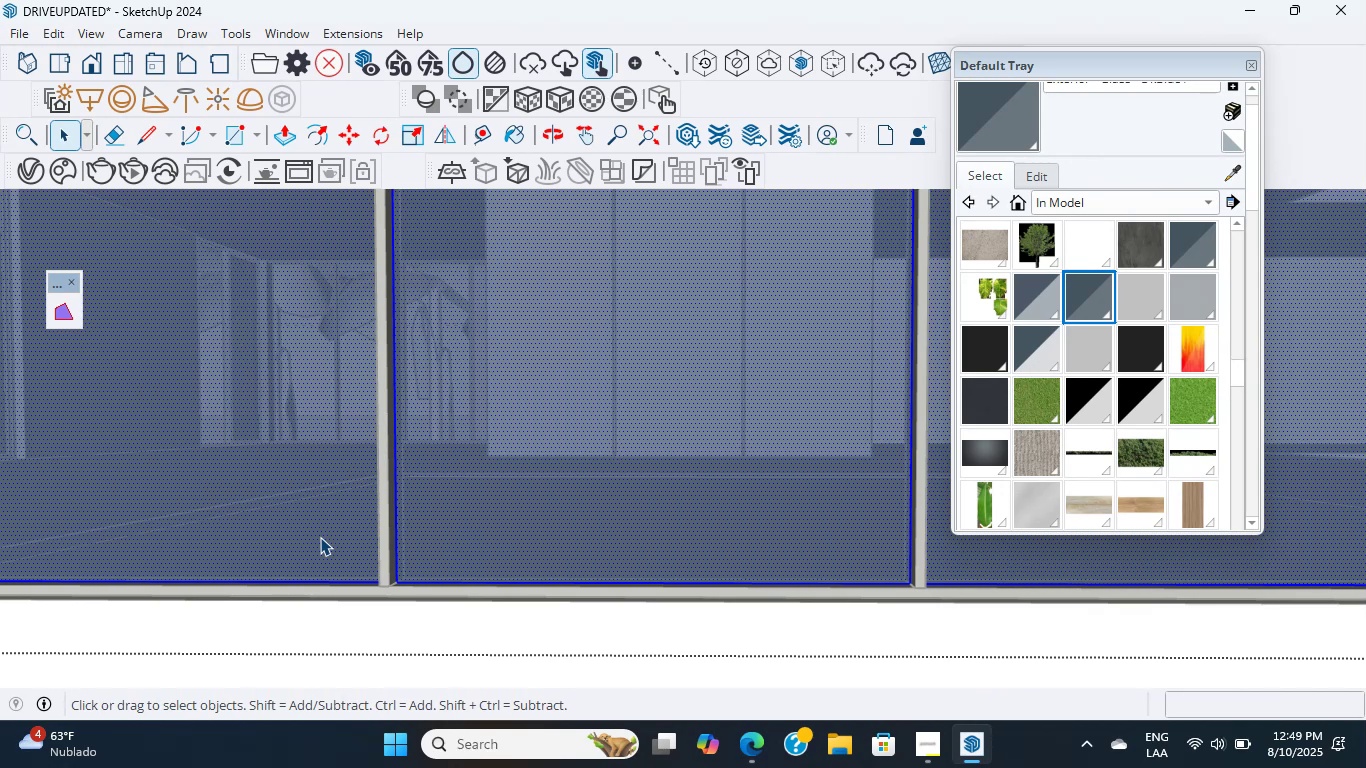 
triple_click([320, 537])
 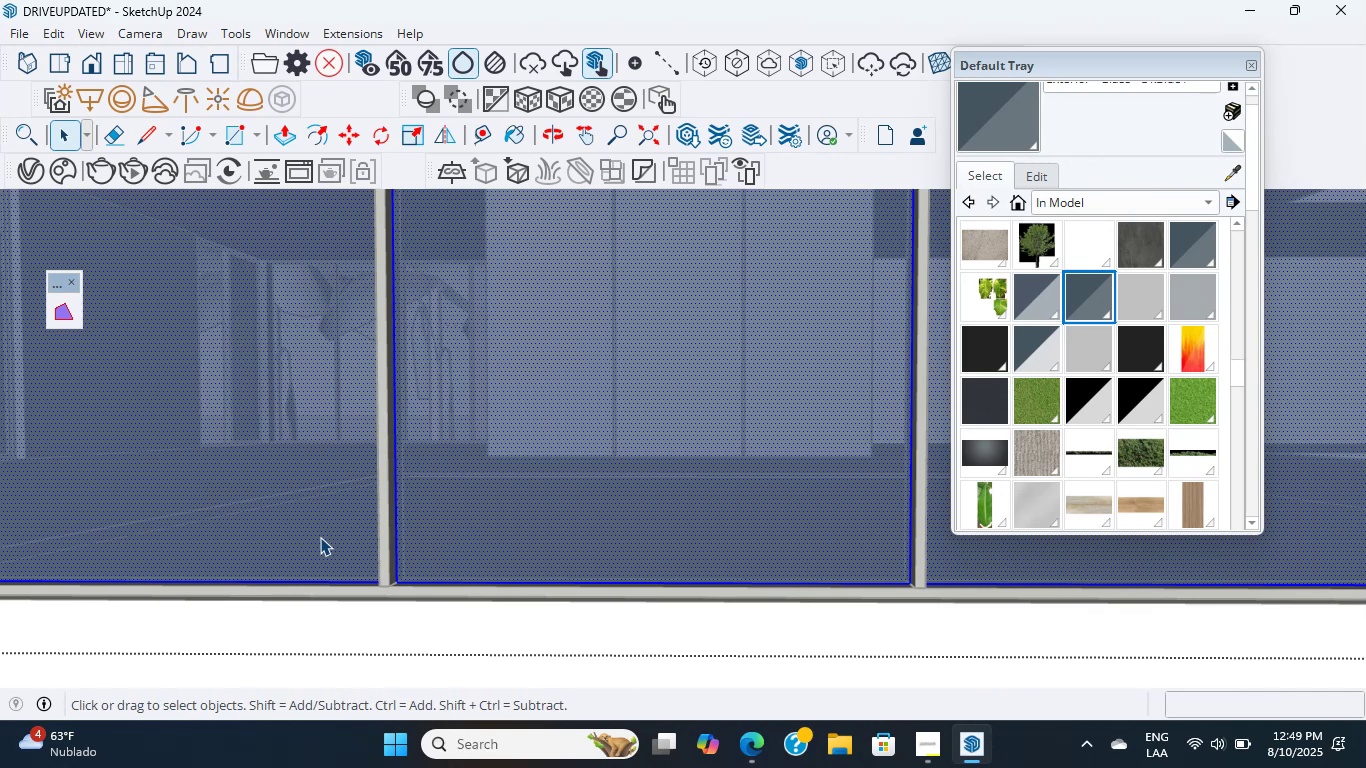 
triple_click([320, 537])
 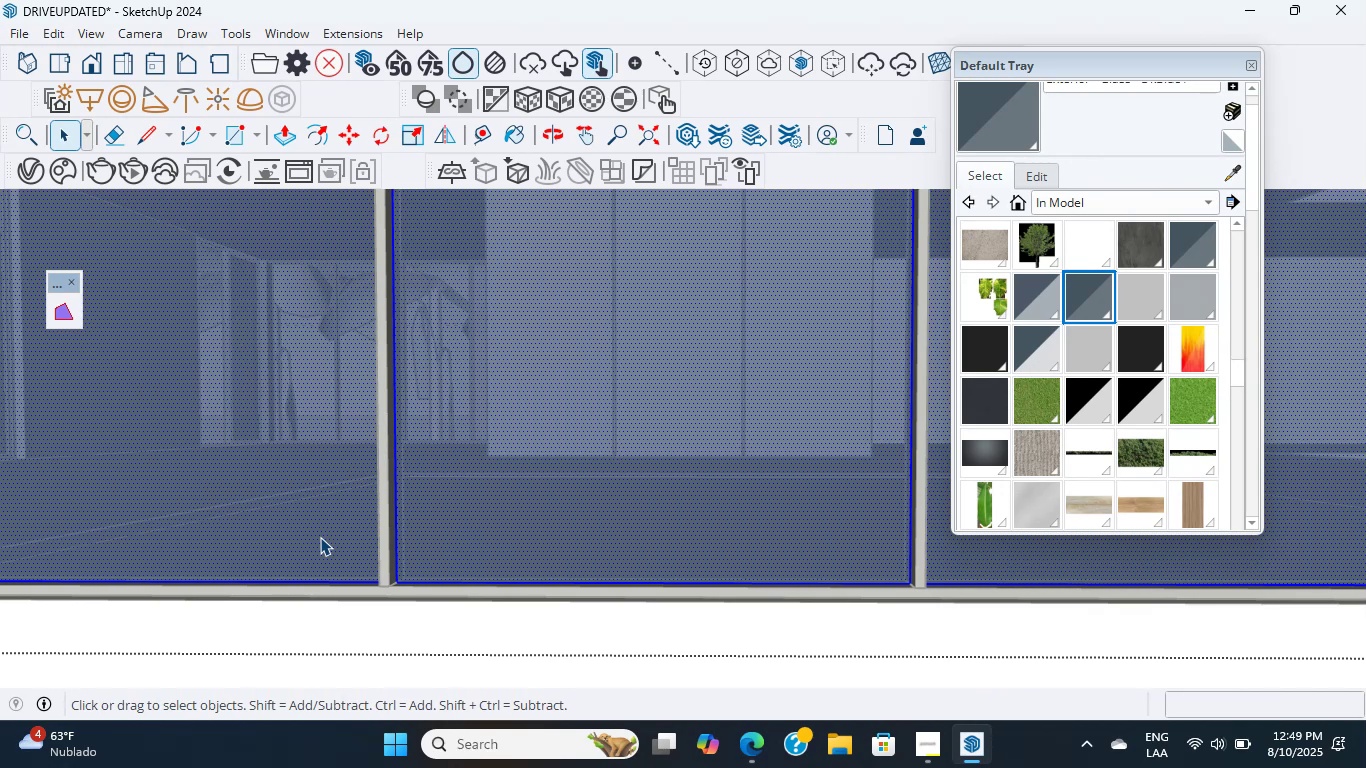 
triple_click([320, 537])
 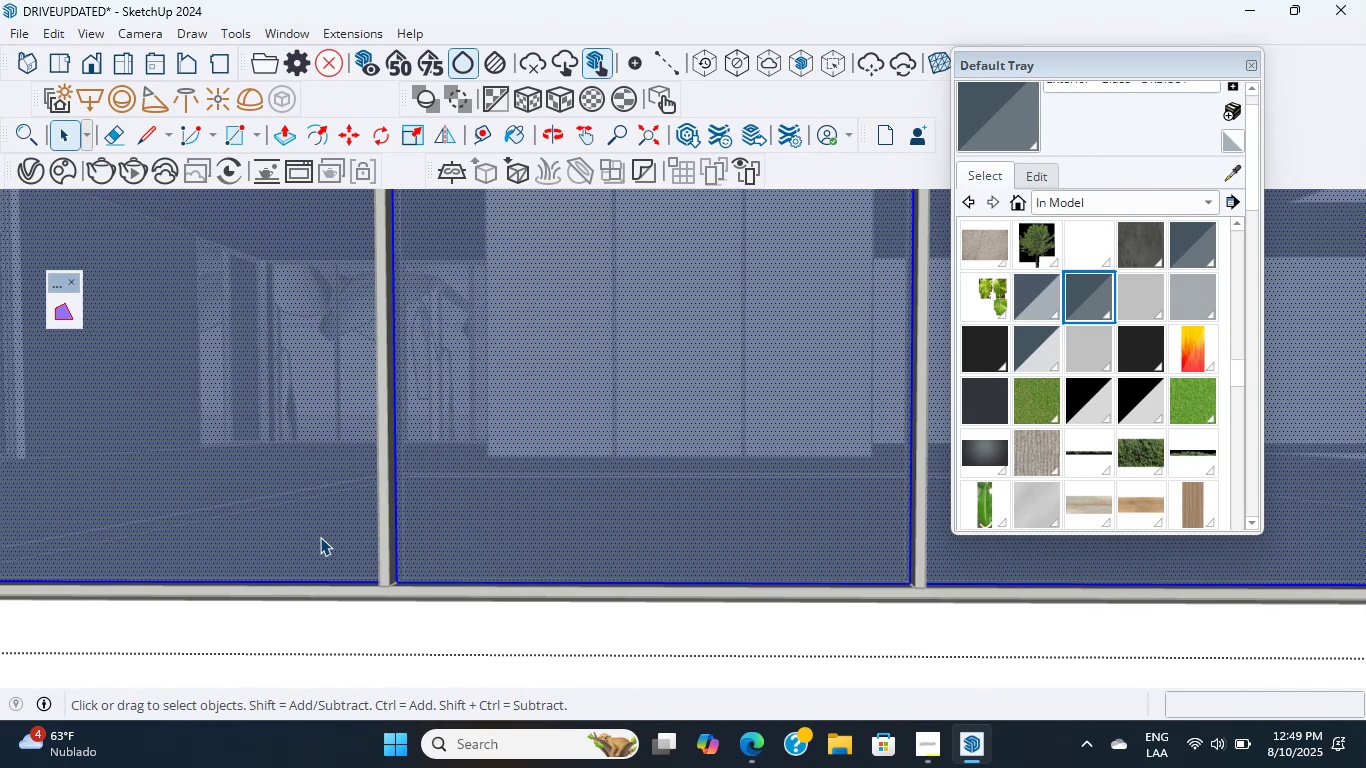 
triple_click([320, 537])
 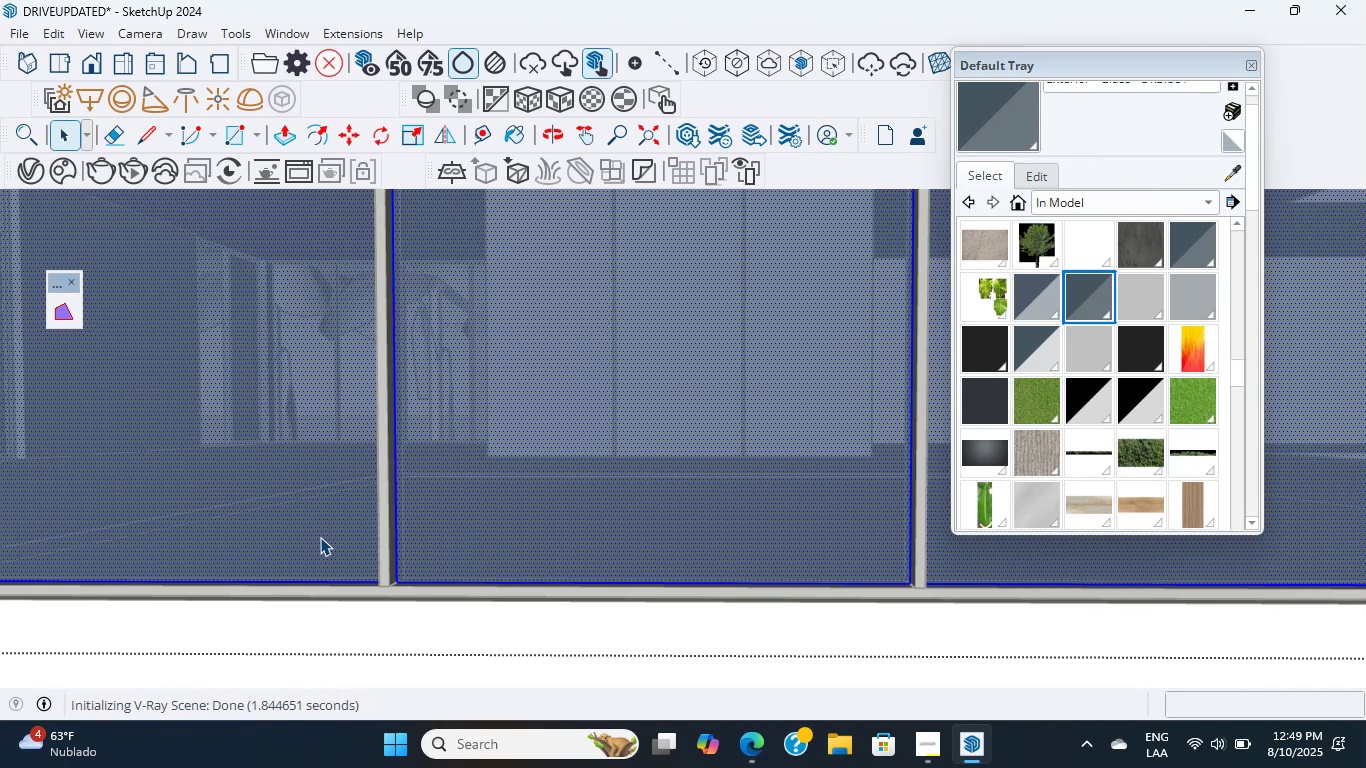 
triple_click([320, 537])
 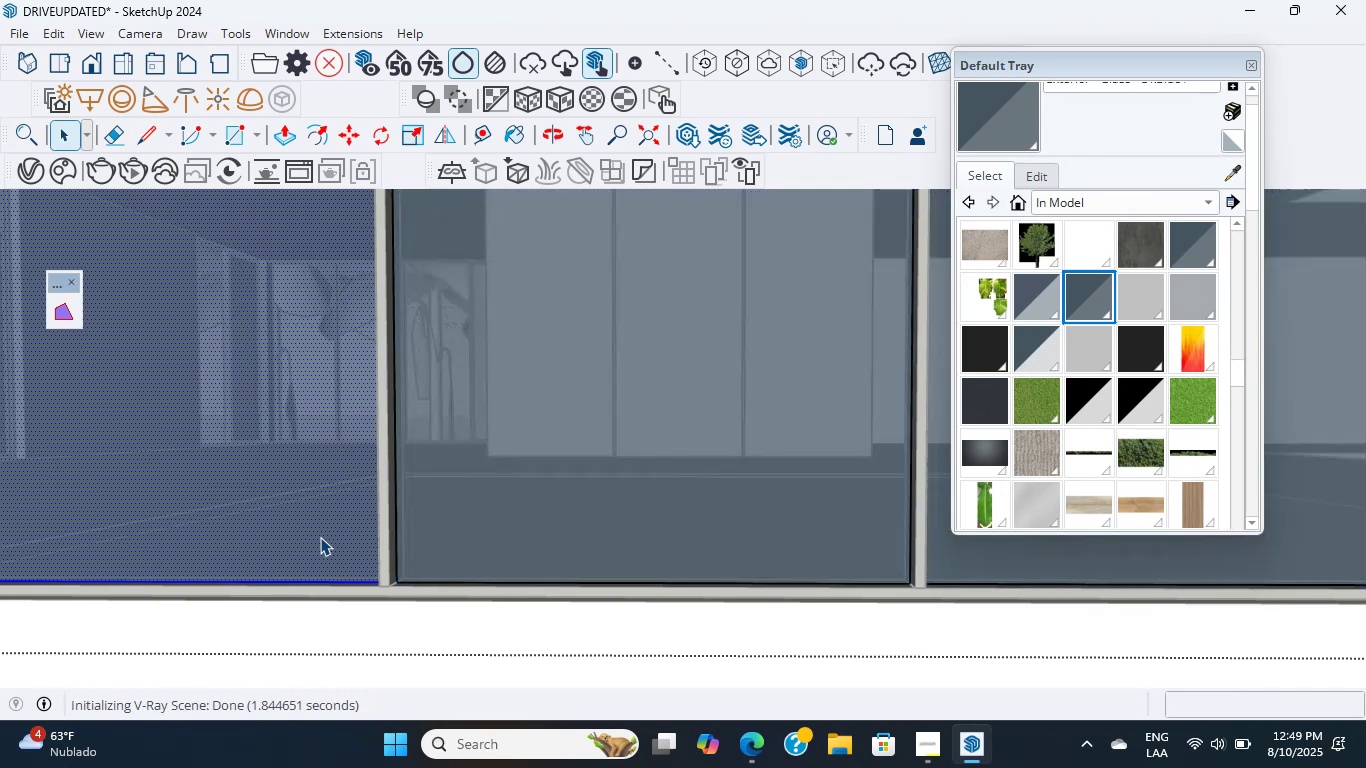 
triple_click([320, 537])
 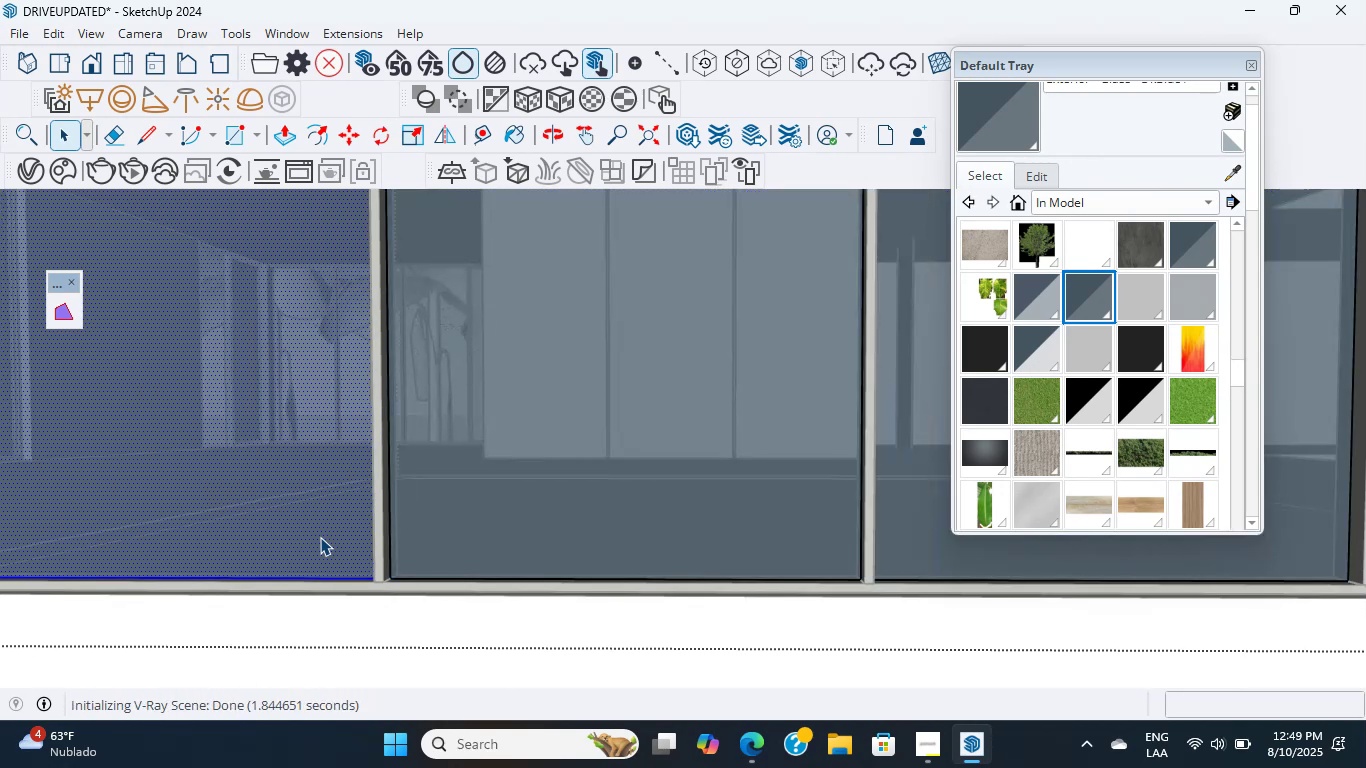 
triple_click([320, 537])
 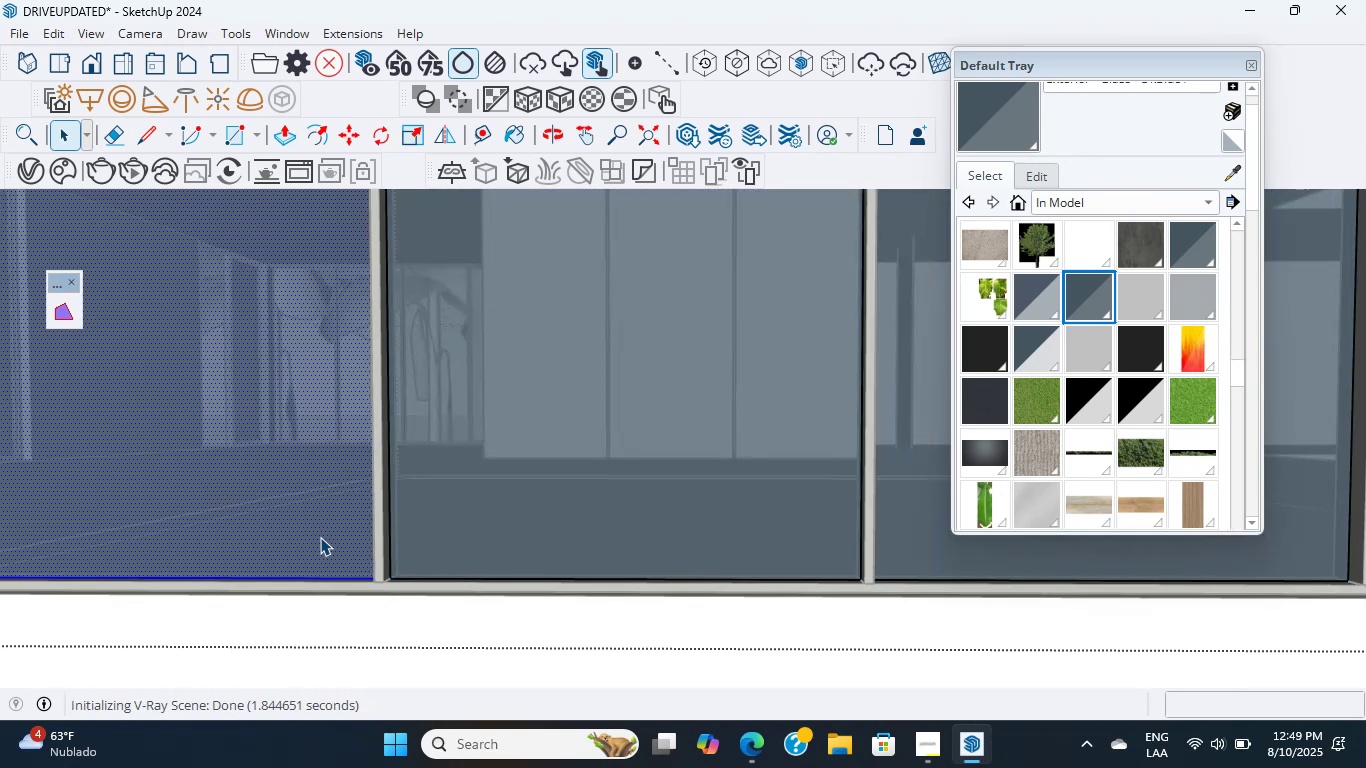 
triple_click([320, 537])
 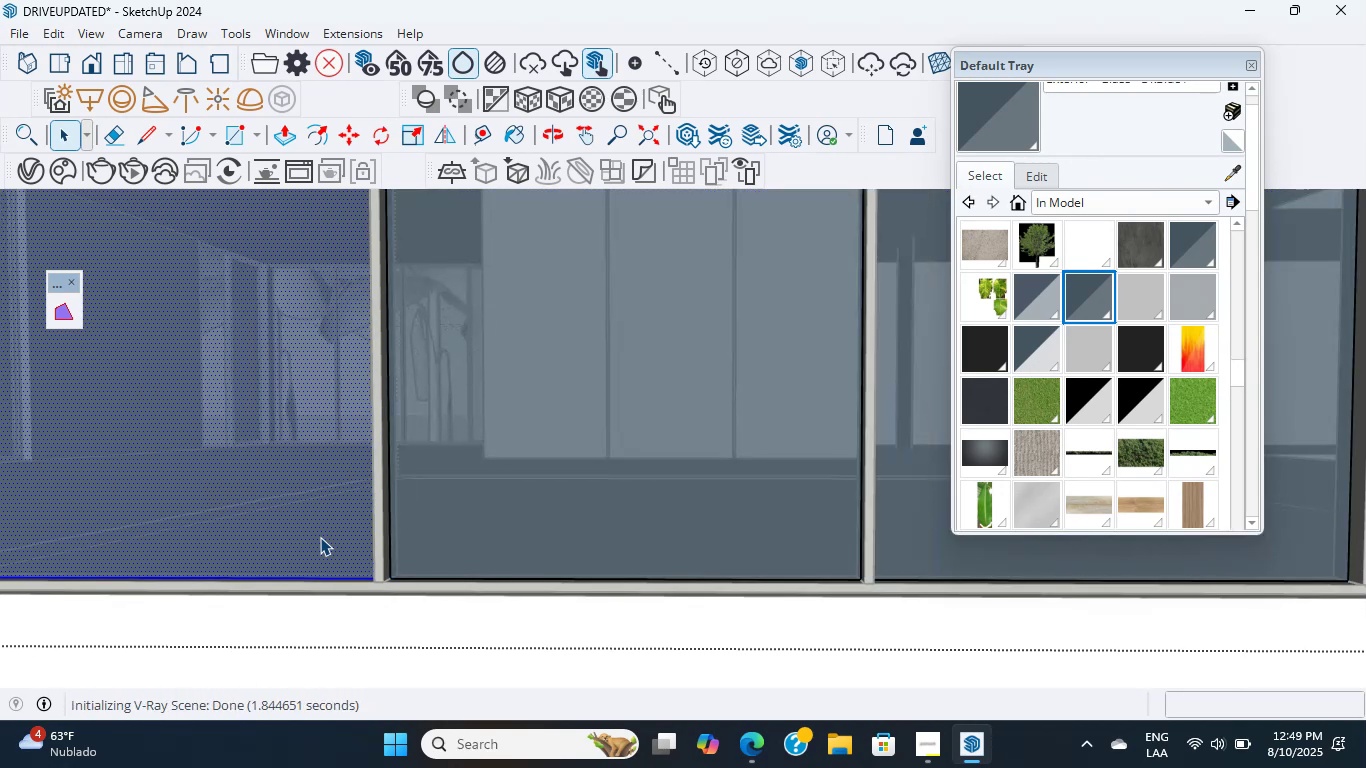 
triple_click([320, 537])
 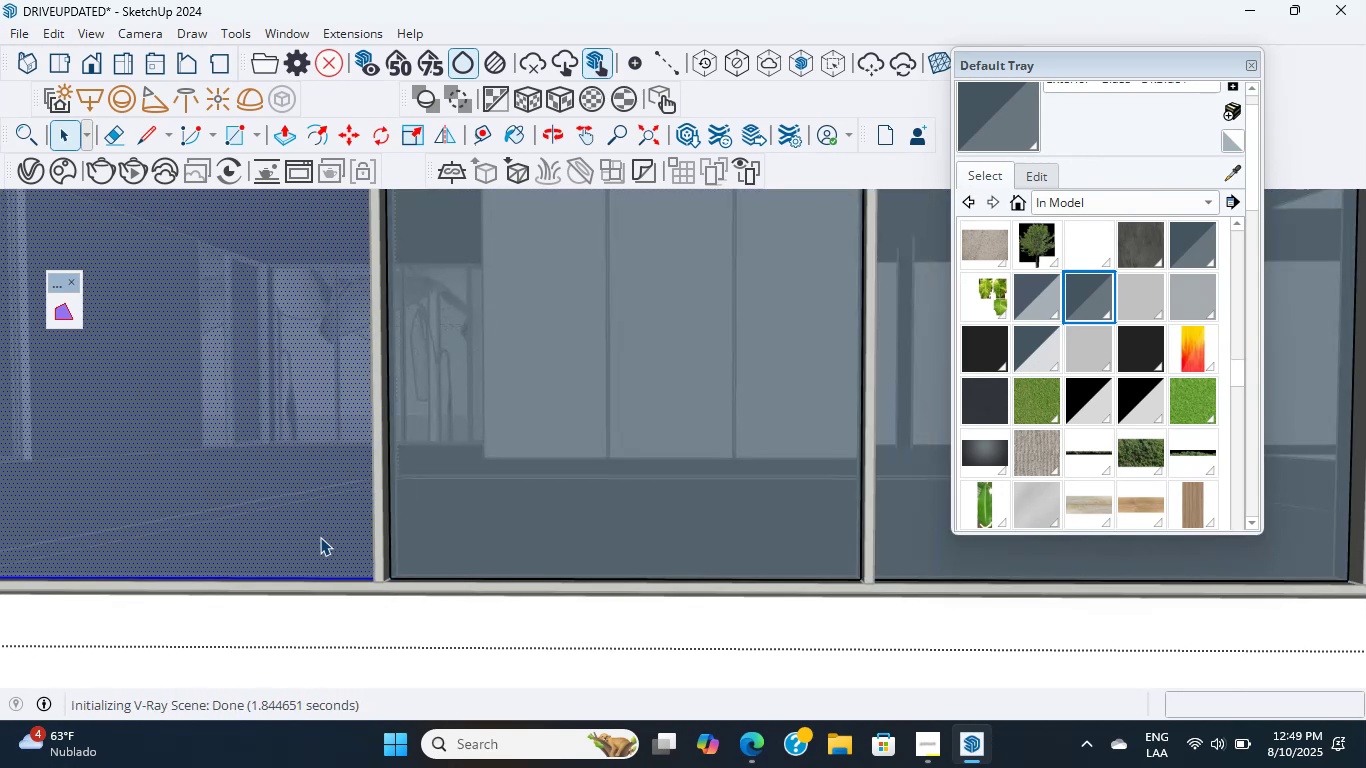 
triple_click([320, 537])
 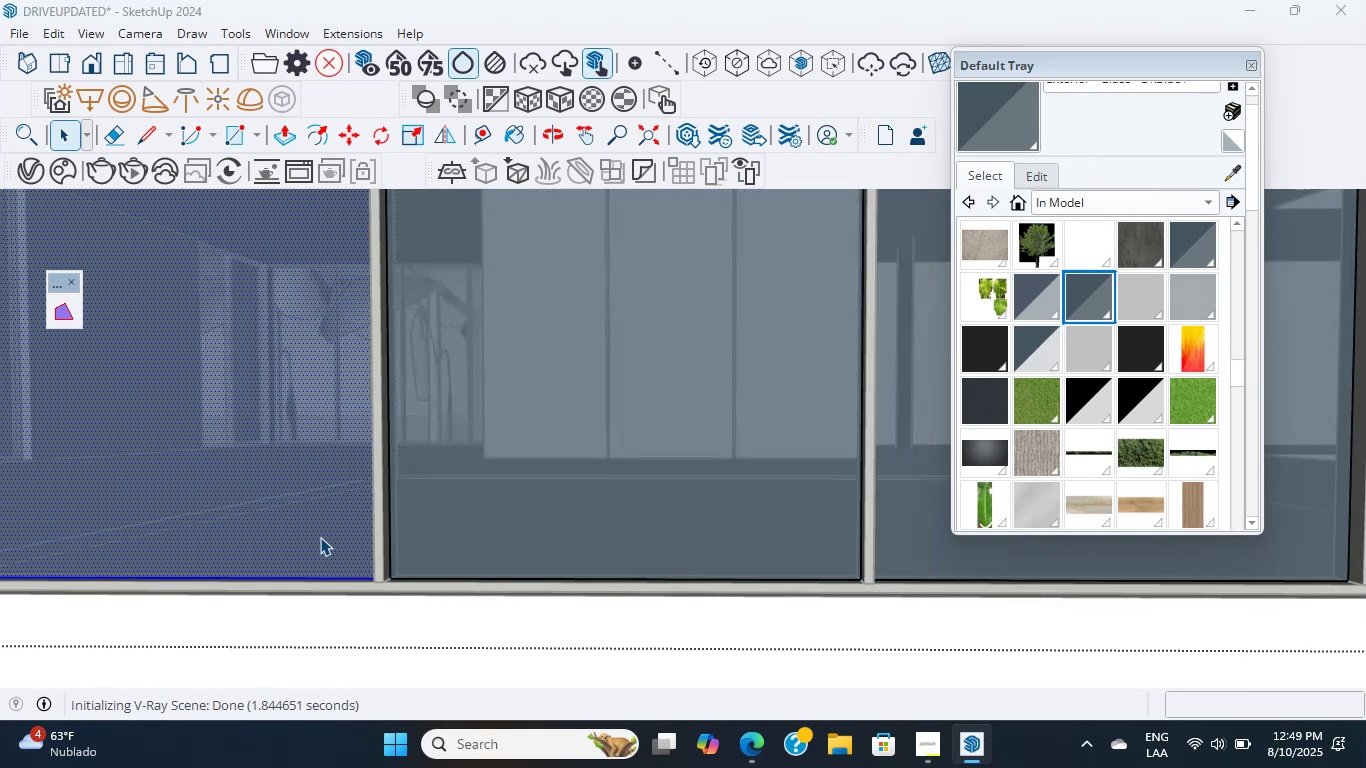 
triple_click([320, 537])
 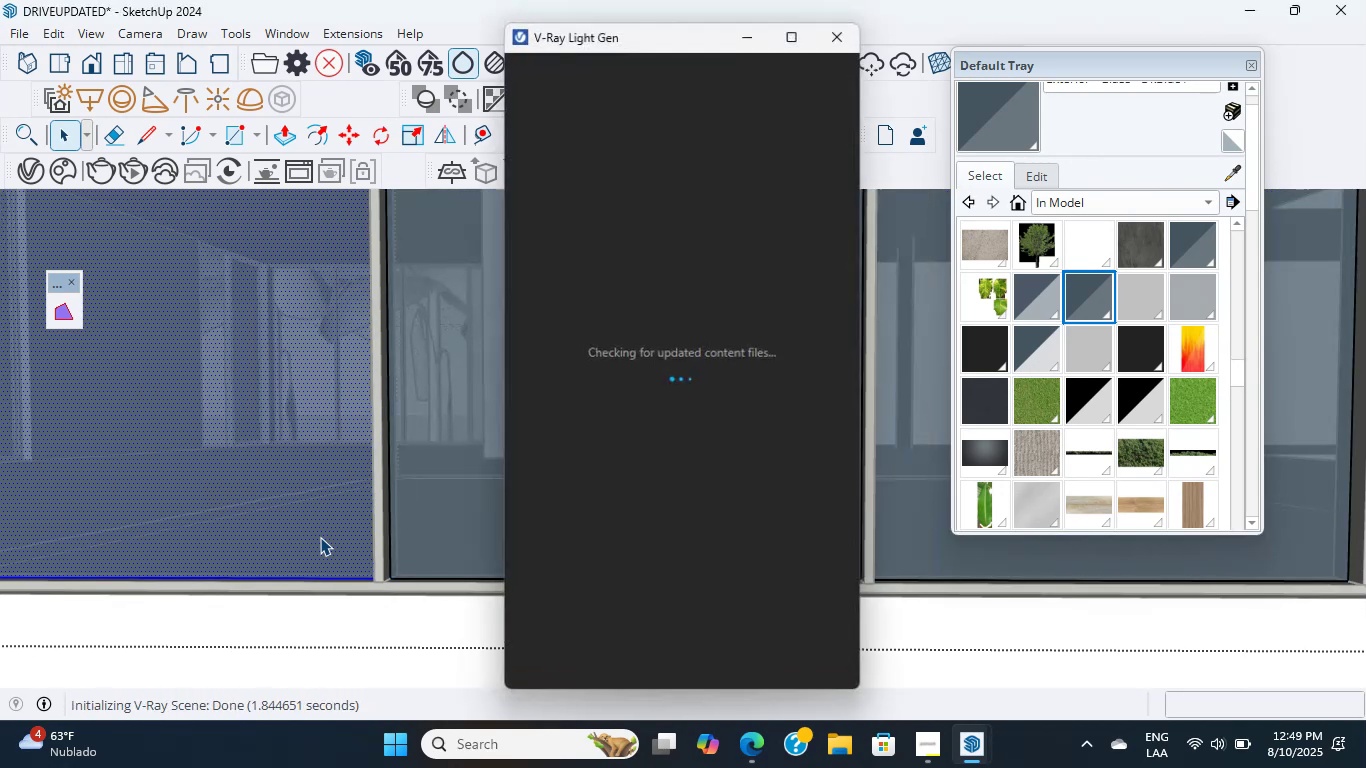 
triple_click([320, 537])
 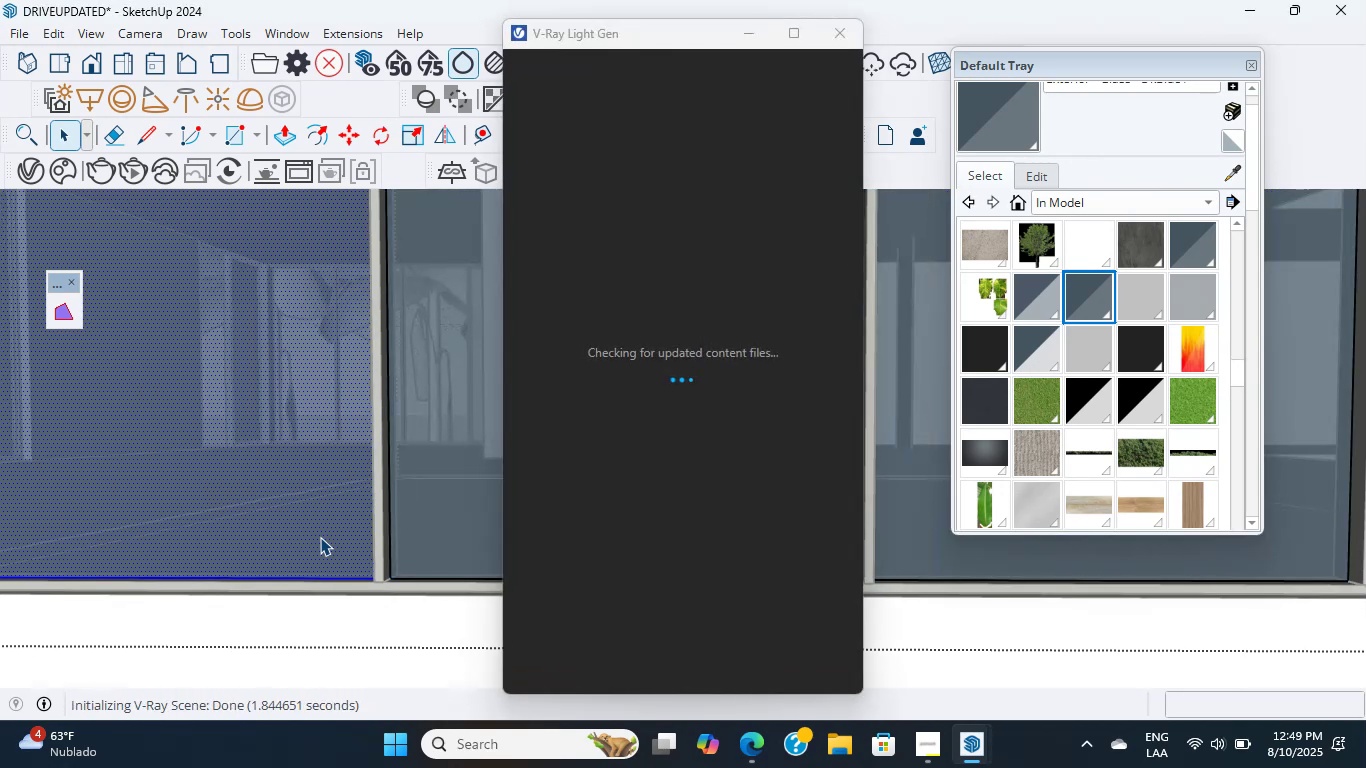 
triple_click([320, 537])
 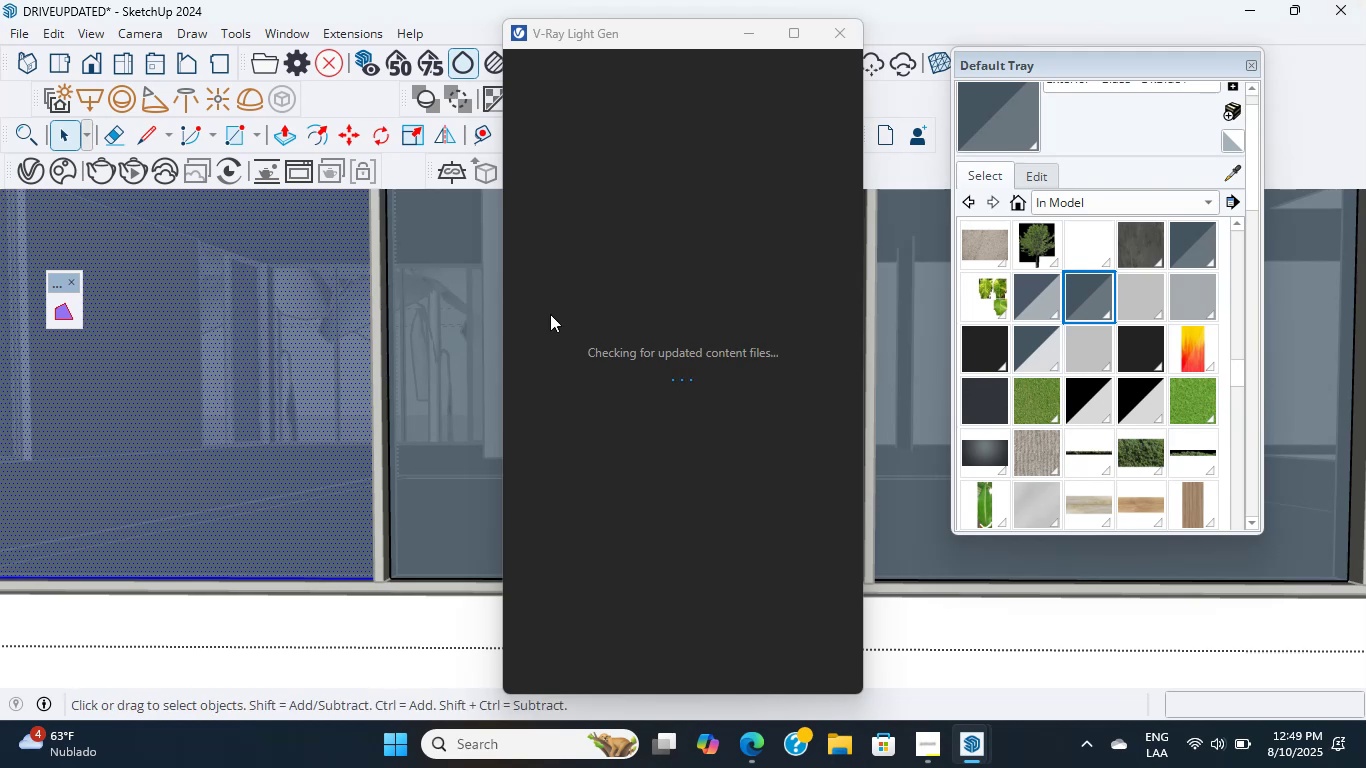 
left_click_drag(start_coordinate=[636, 43], to_coordinate=[843, 171])
 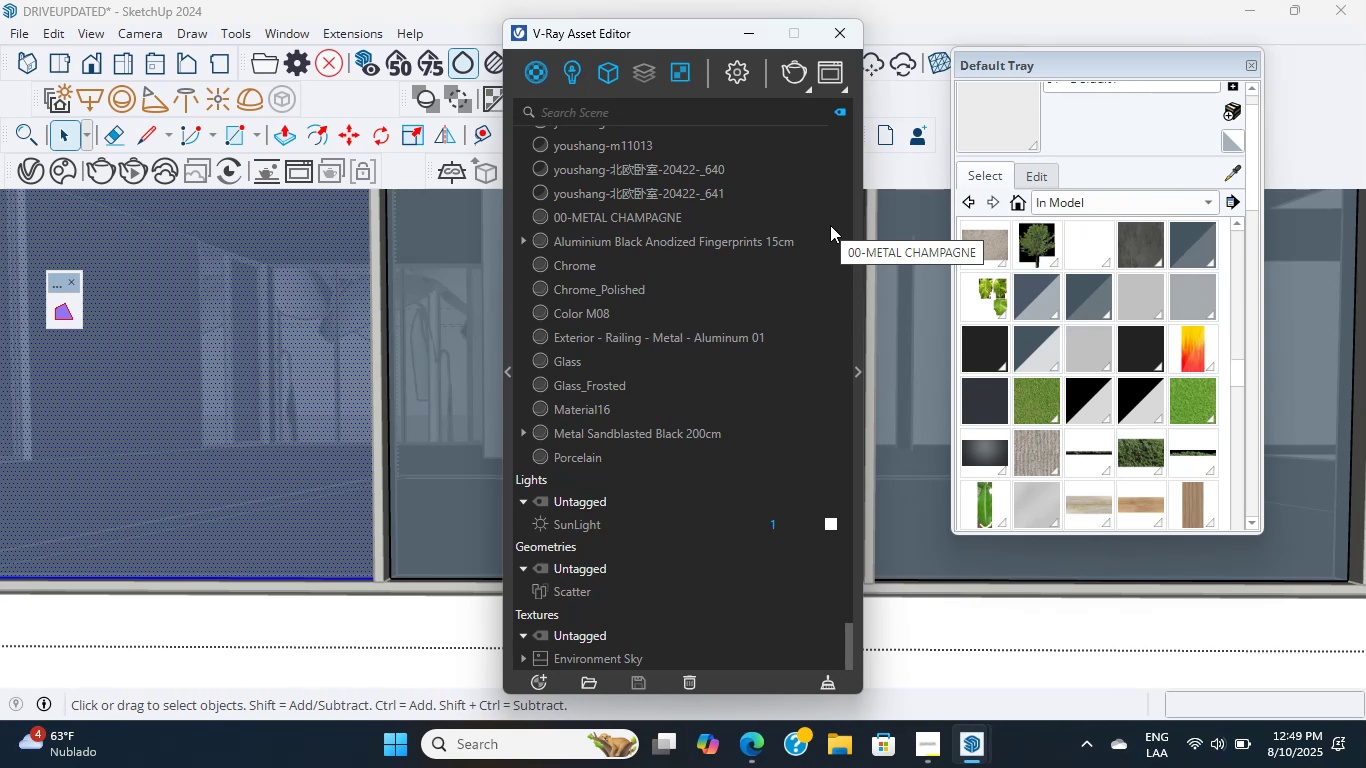 
wait(20.94)
 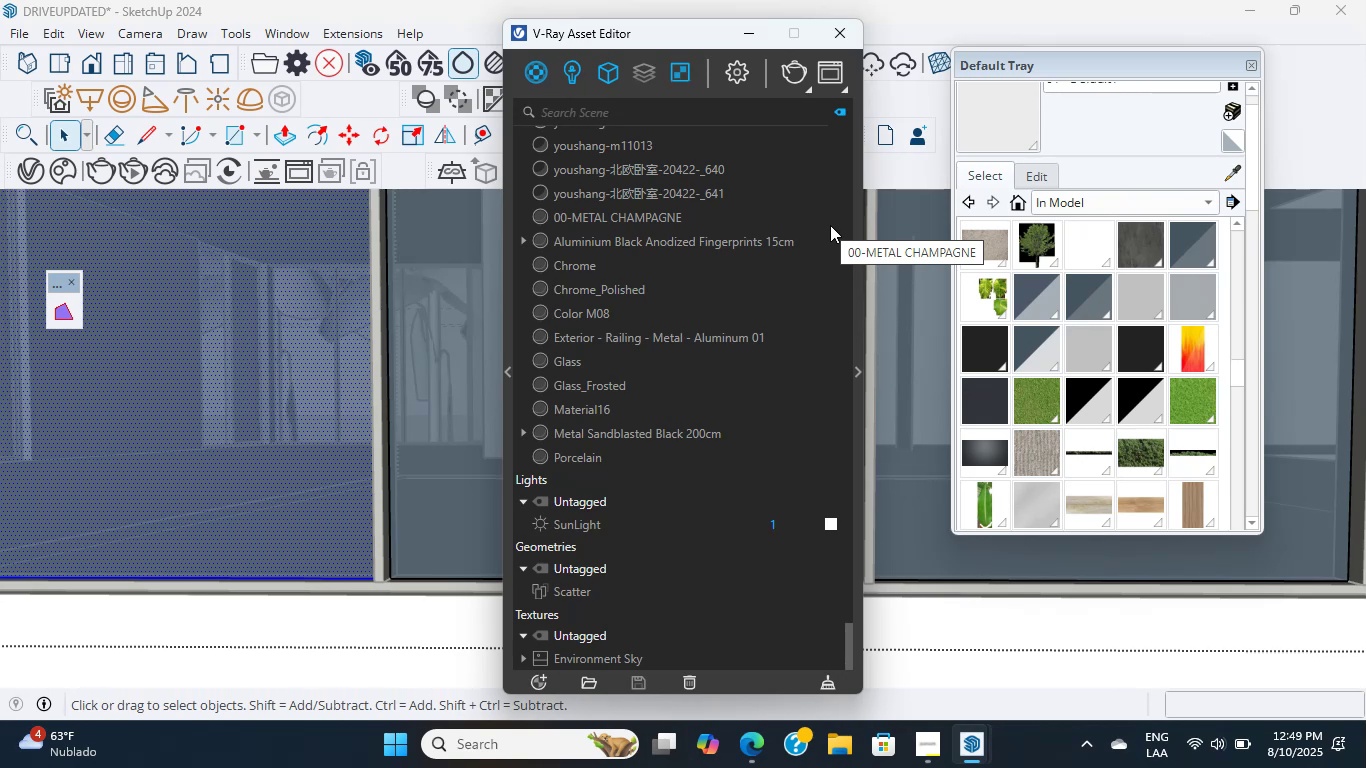 
scroll: coordinate [172, 636], scroll_direction: up, amount: 30.0
 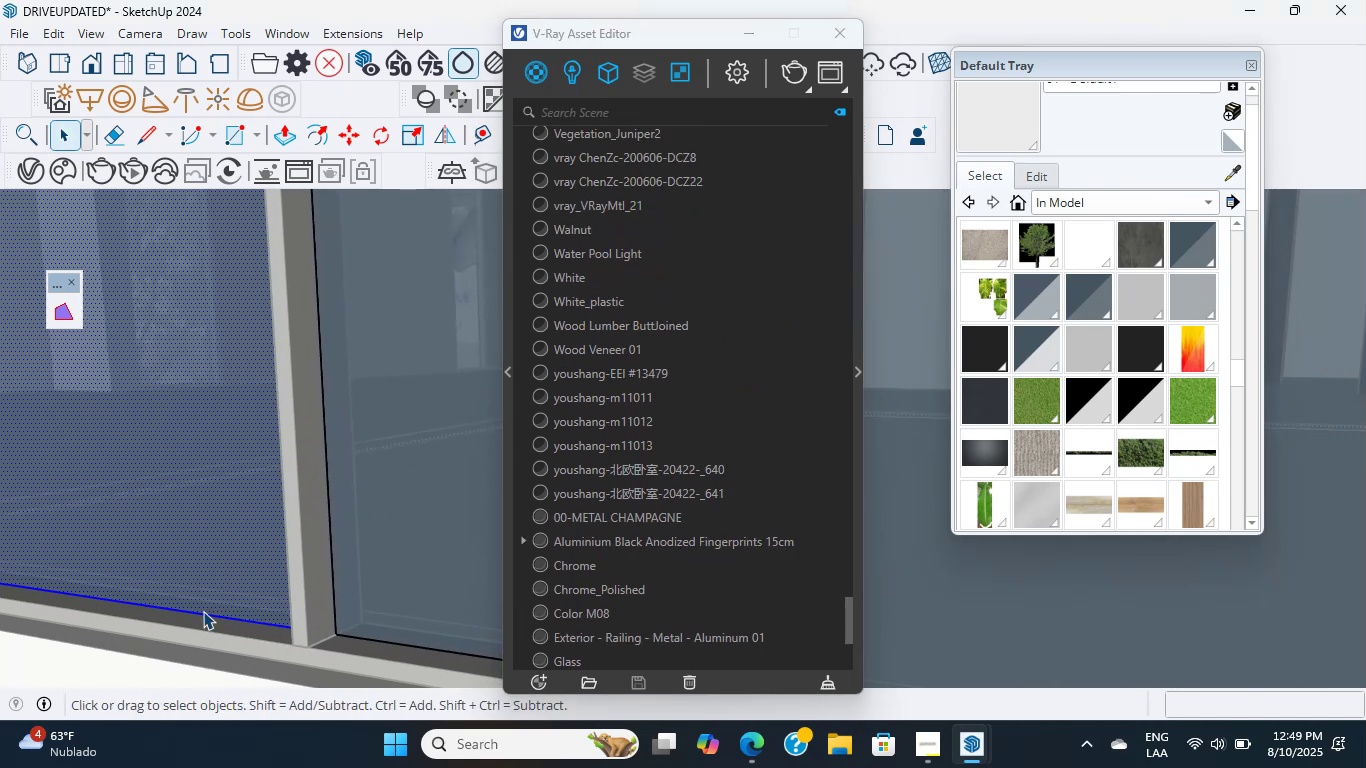 
left_click([203, 611])
 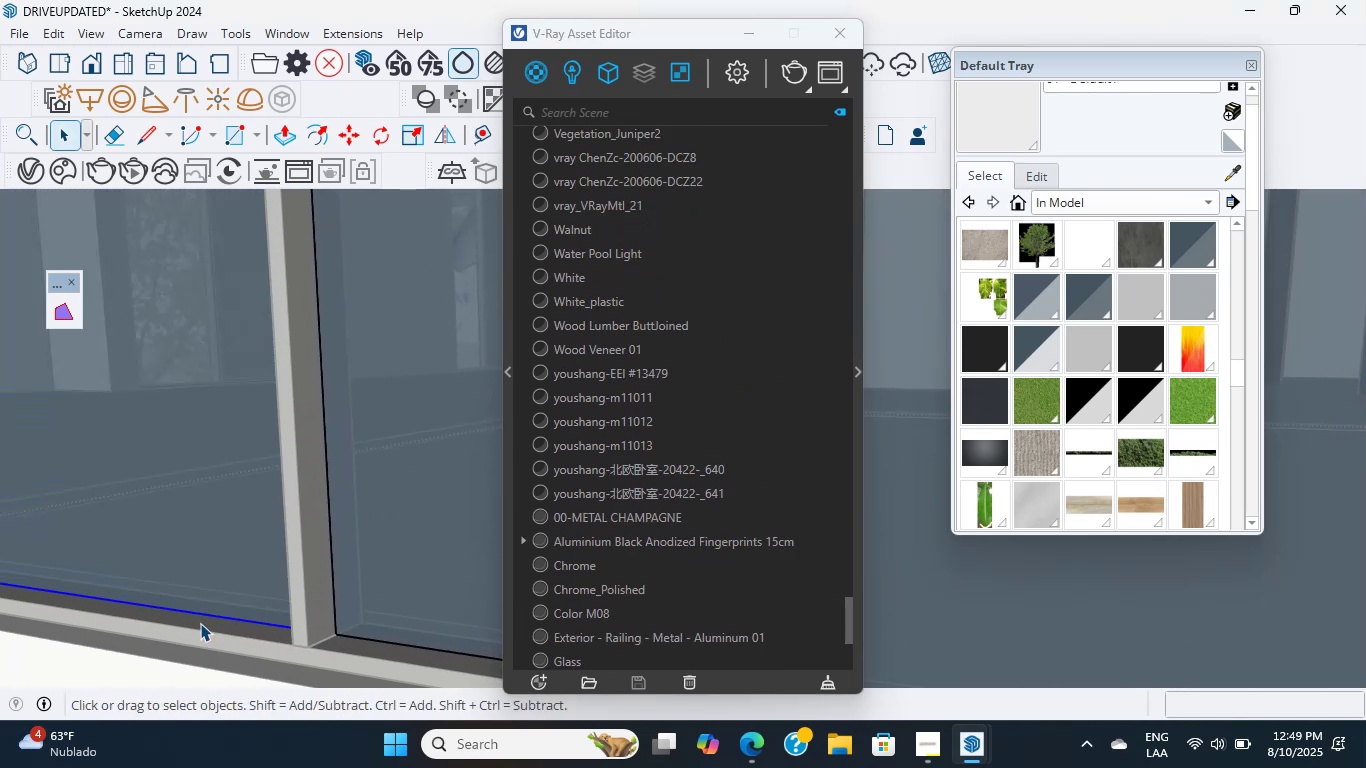 
double_click([200, 623])
 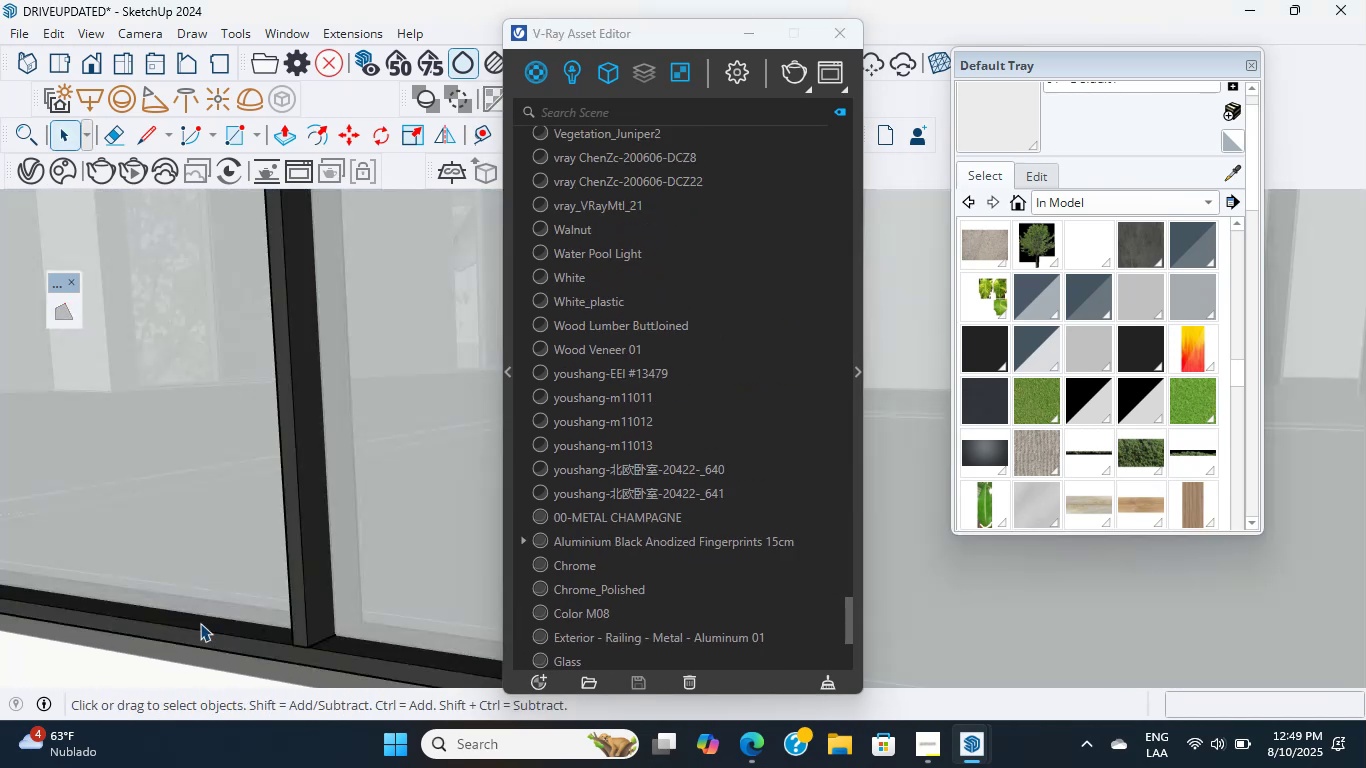 
triple_click([200, 623])
 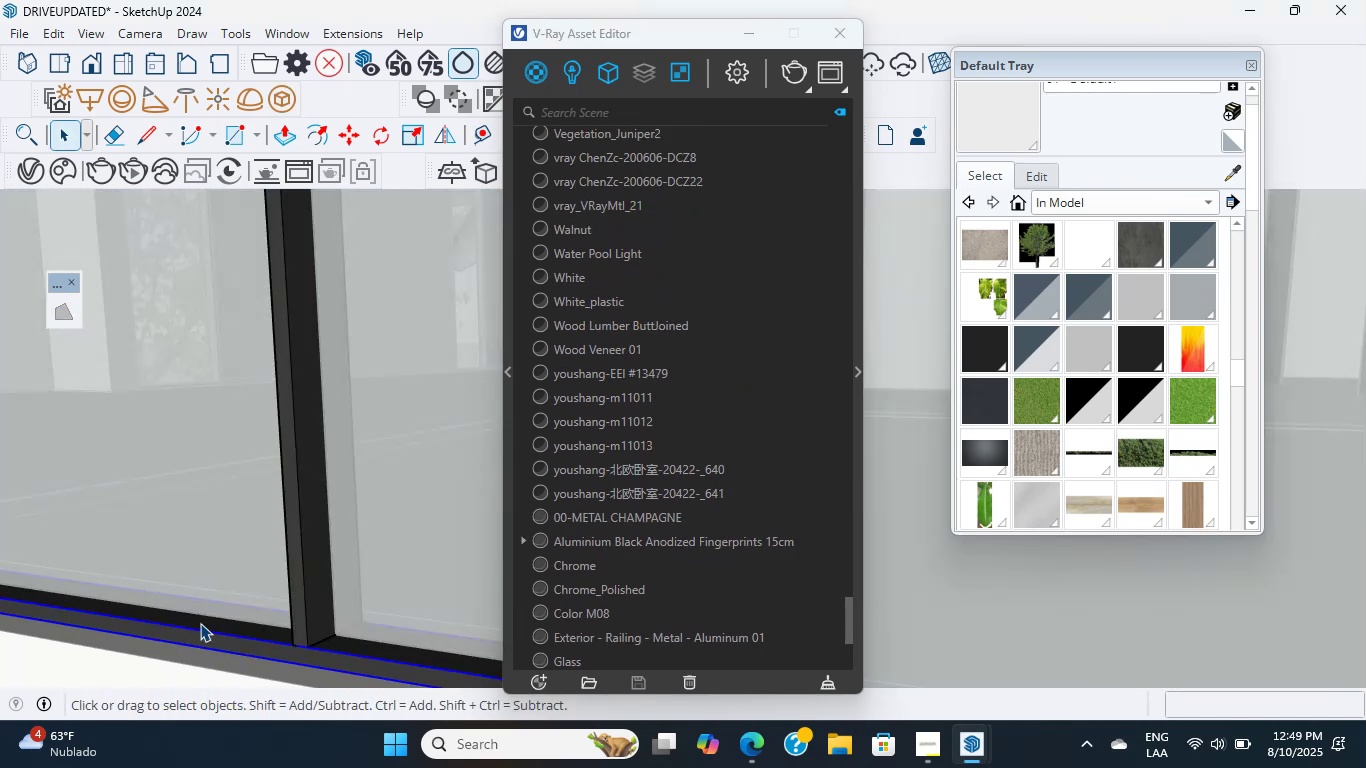 
double_click([200, 623])
 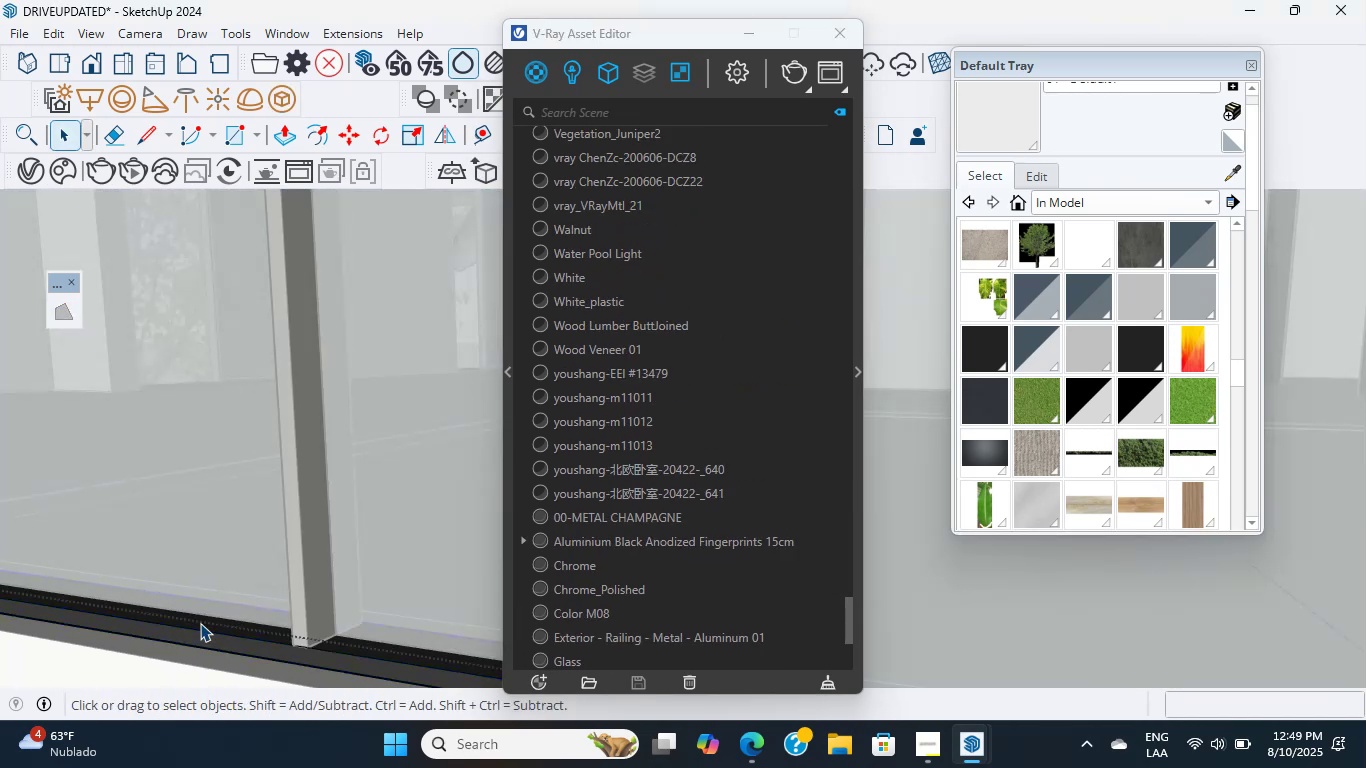 
triple_click([200, 623])
 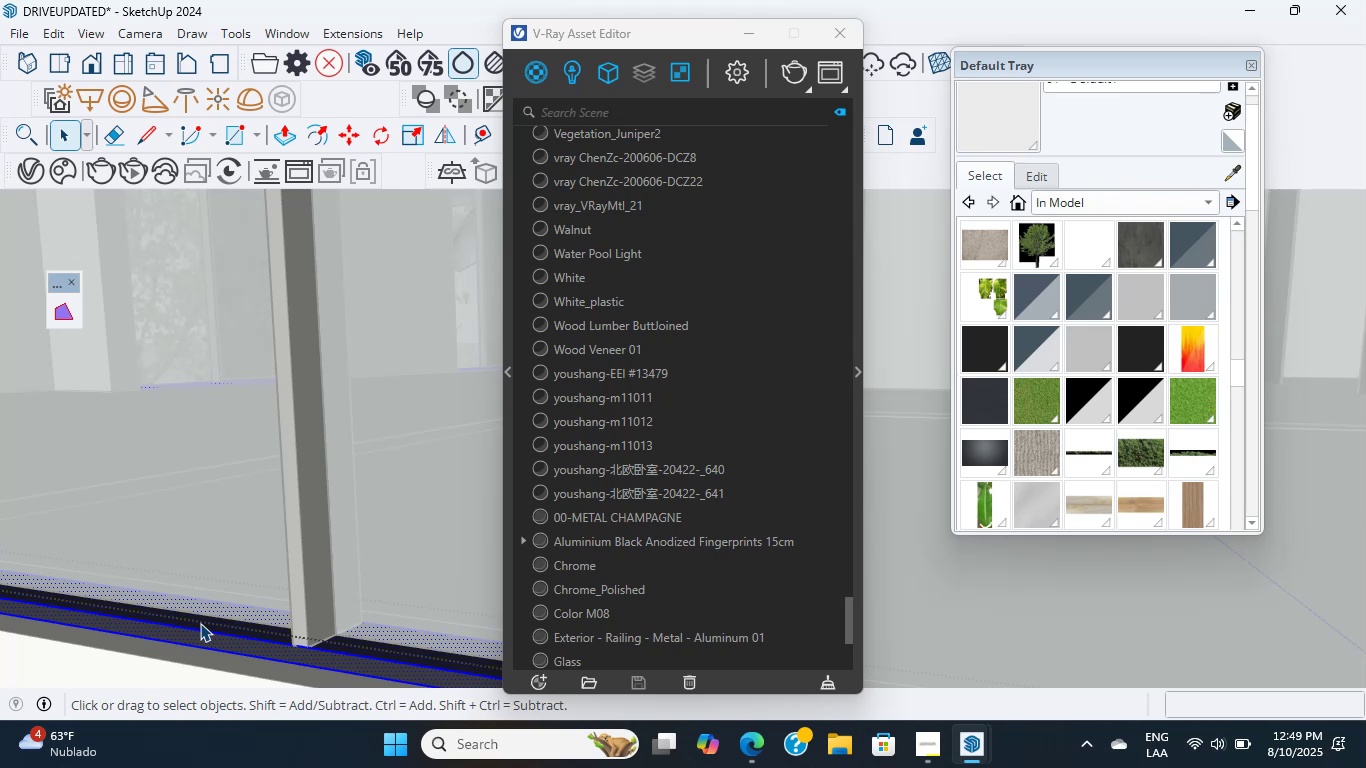 
double_click([200, 623])
 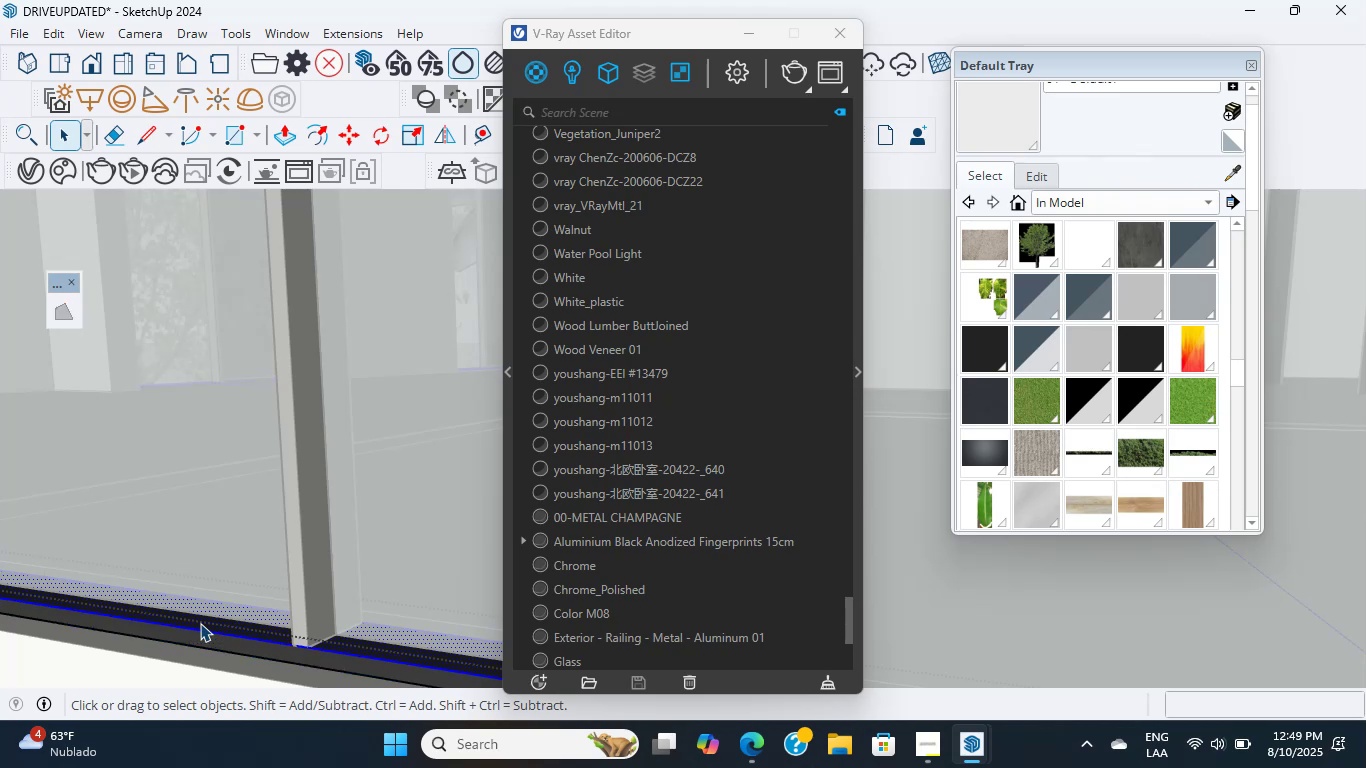 
triple_click([200, 623])
 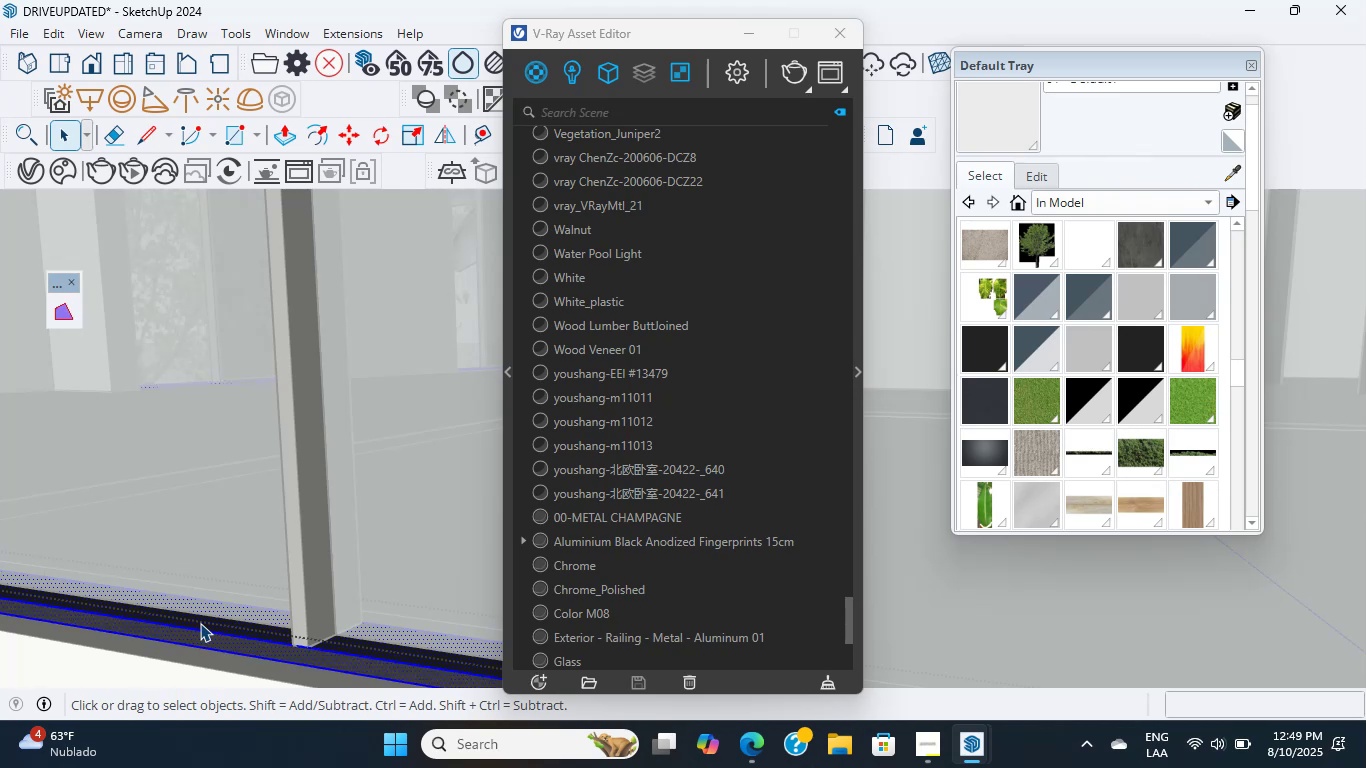 
double_click([200, 623])
 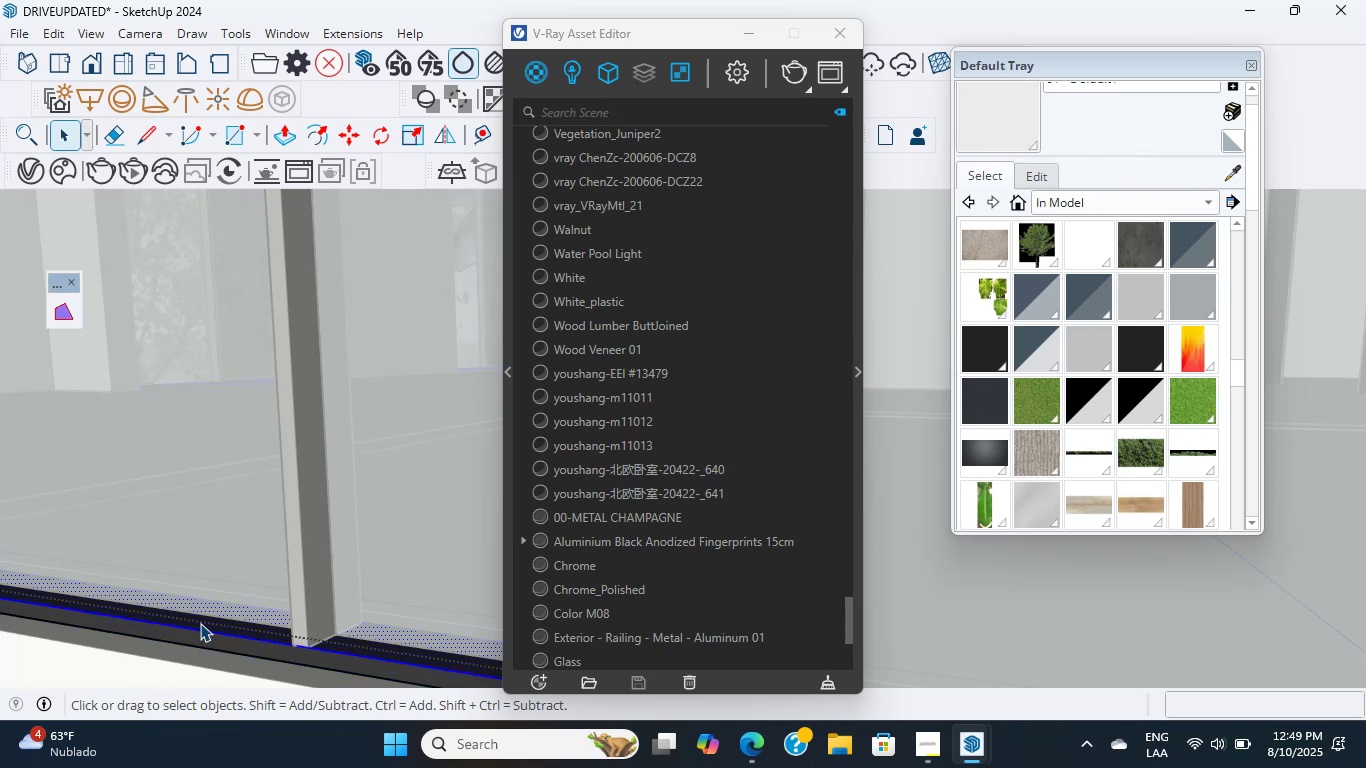 
triple_click([200, 623])
 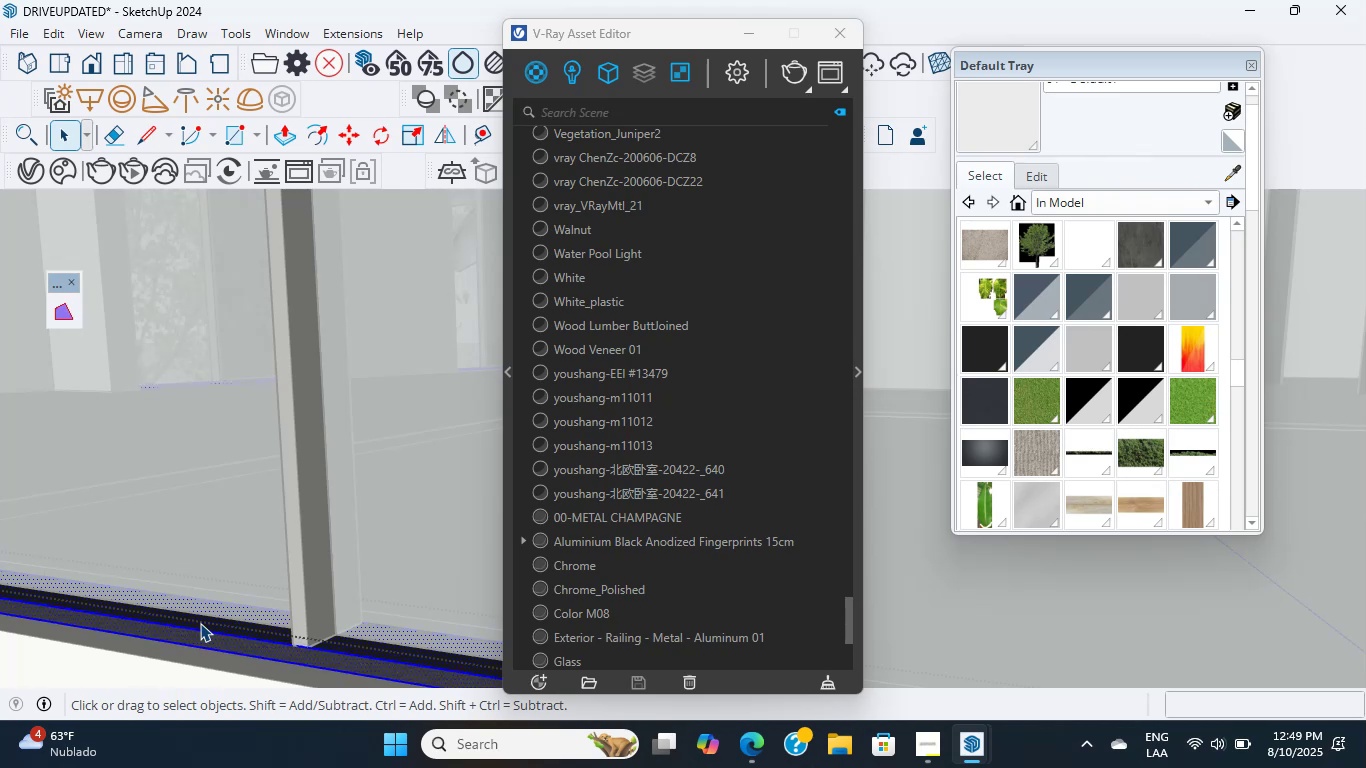 
triple_click([200, 623])
 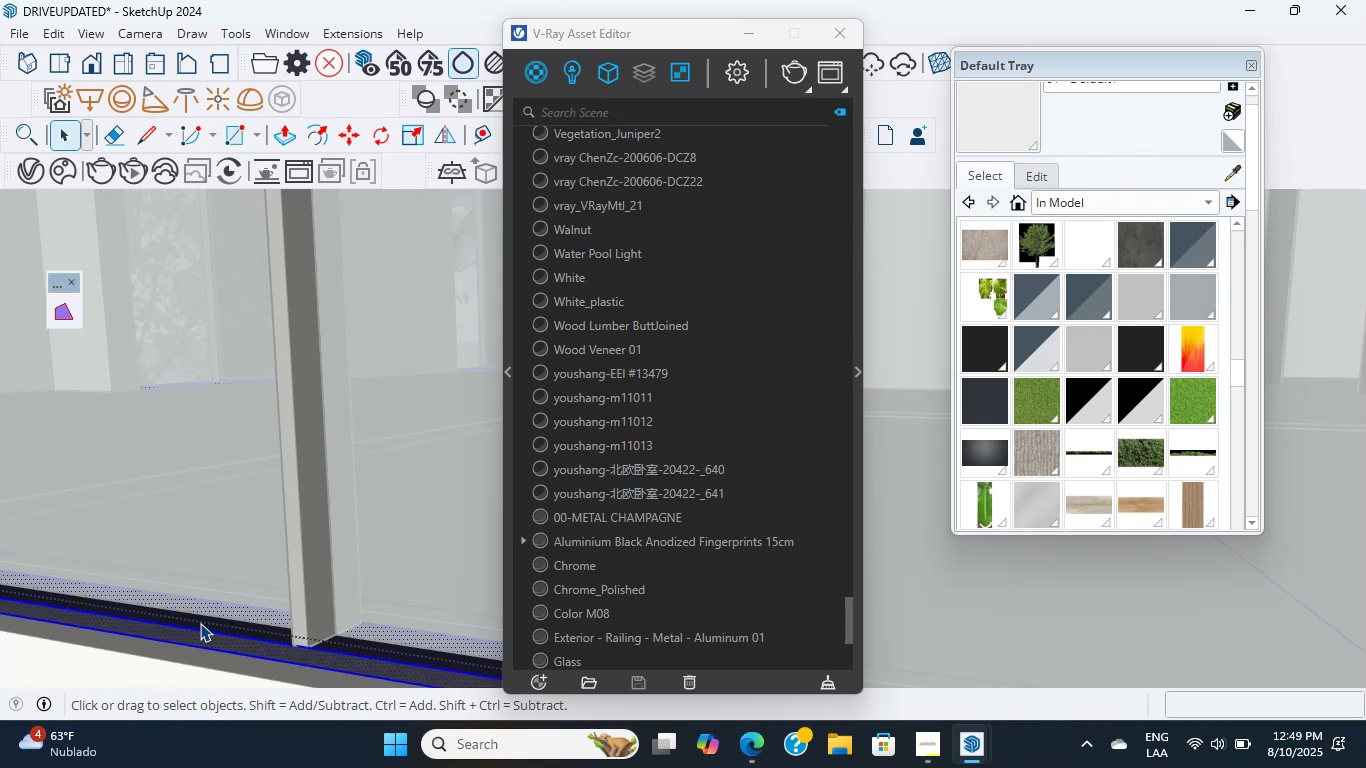 
left_click([200, 623])
 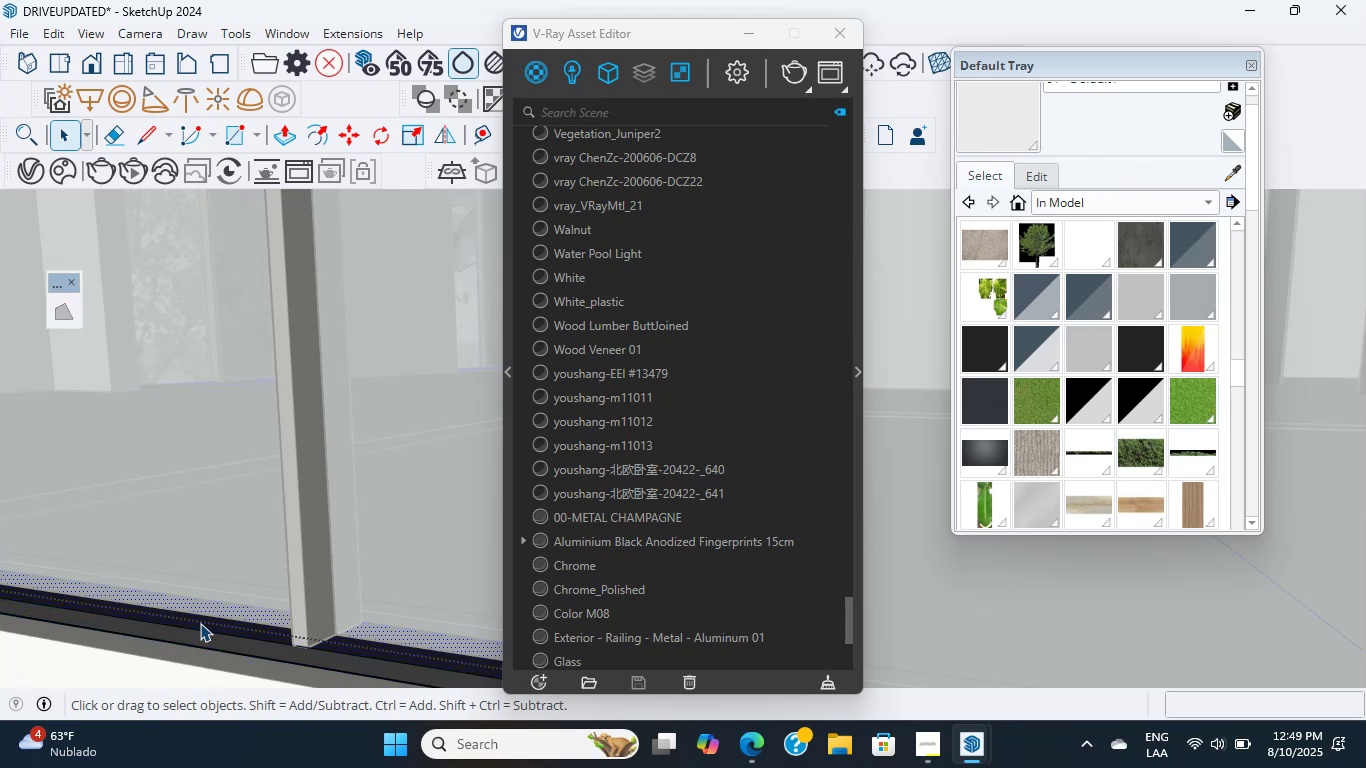 
double_click([200, 623])
 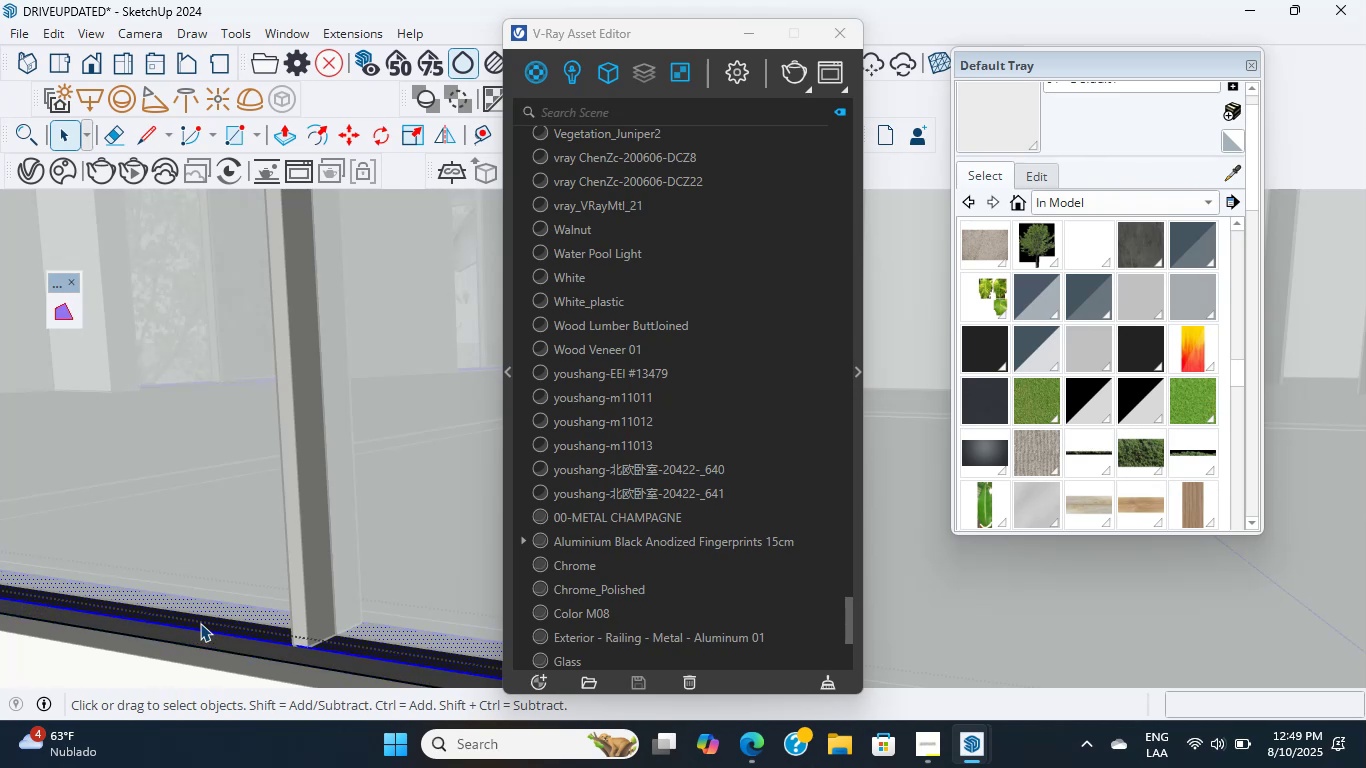 
triple_click([200, 623])
 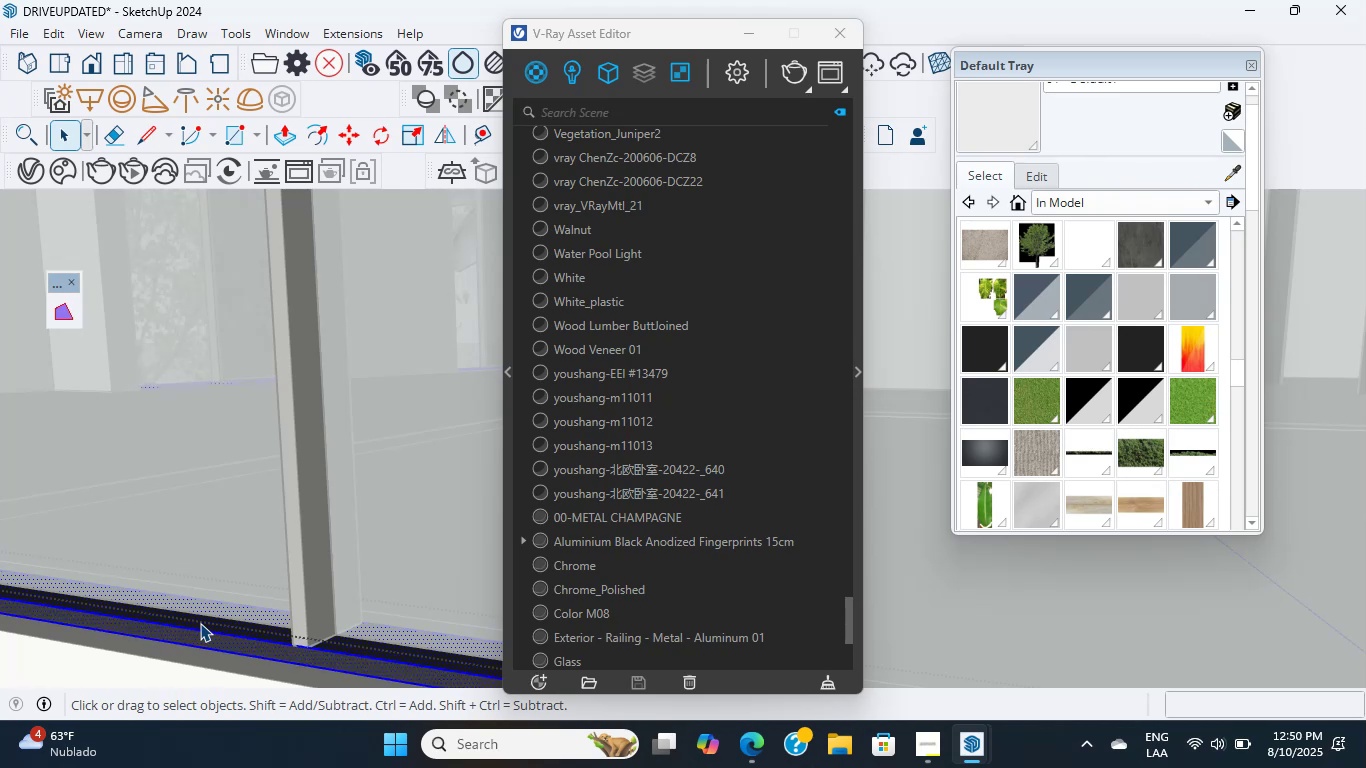 
scroll: coordinate [200, 623], scroll_direction: up, amount: 12.0
 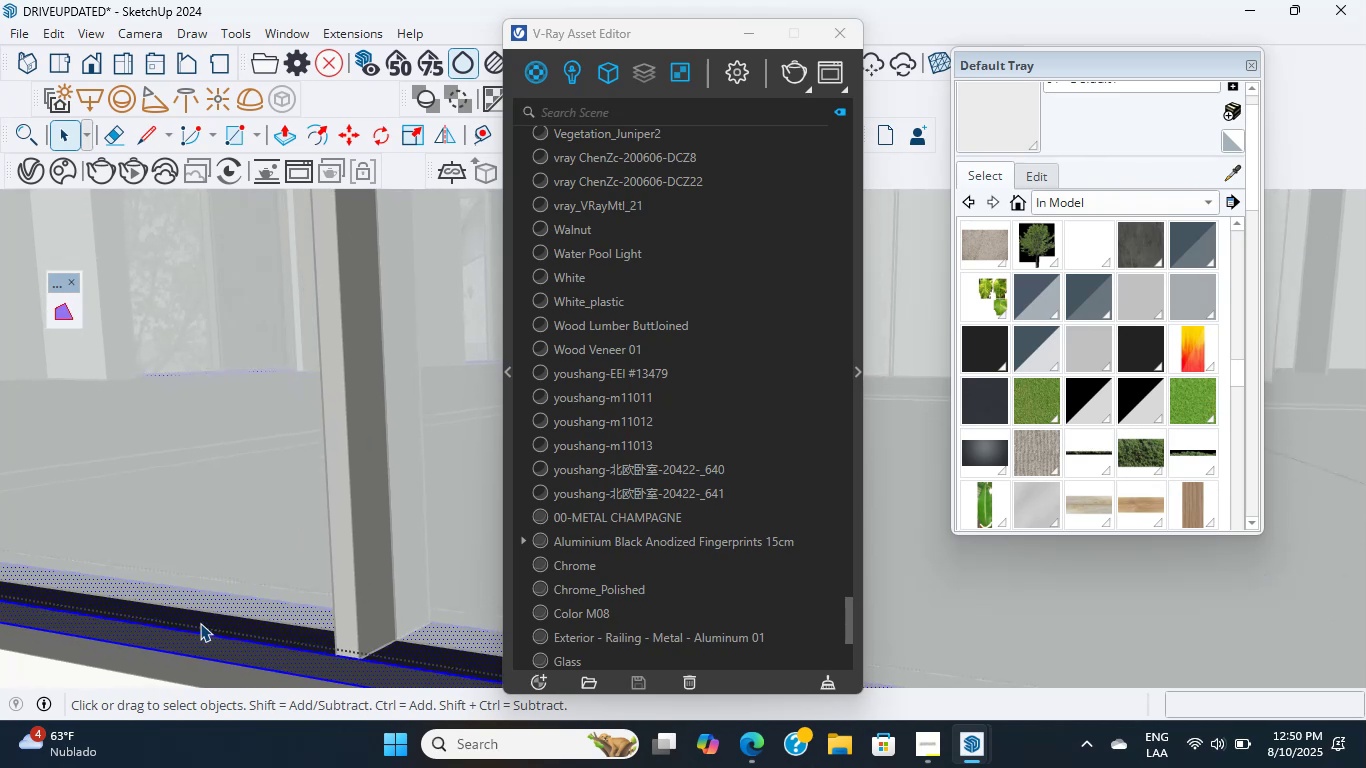 
double_click([200, 623])
 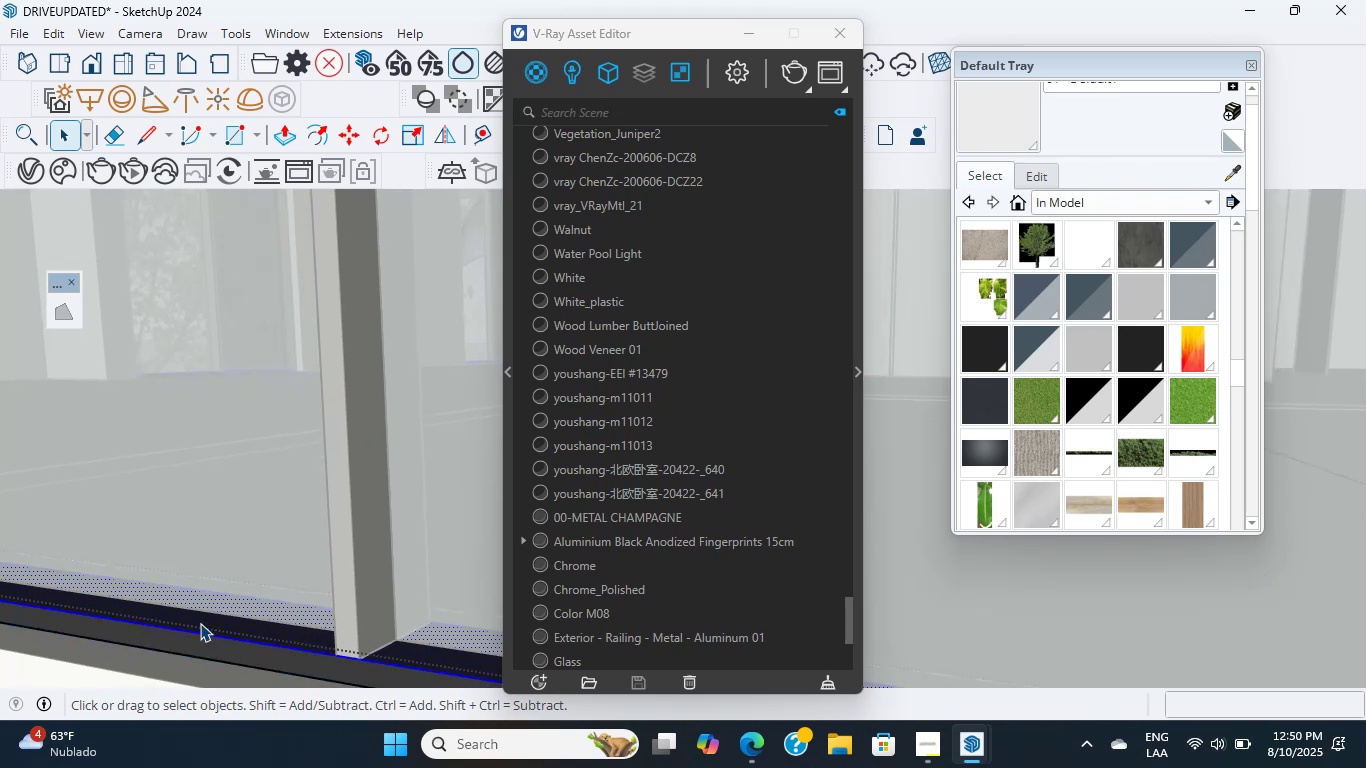 
triple_click([200, 623])
 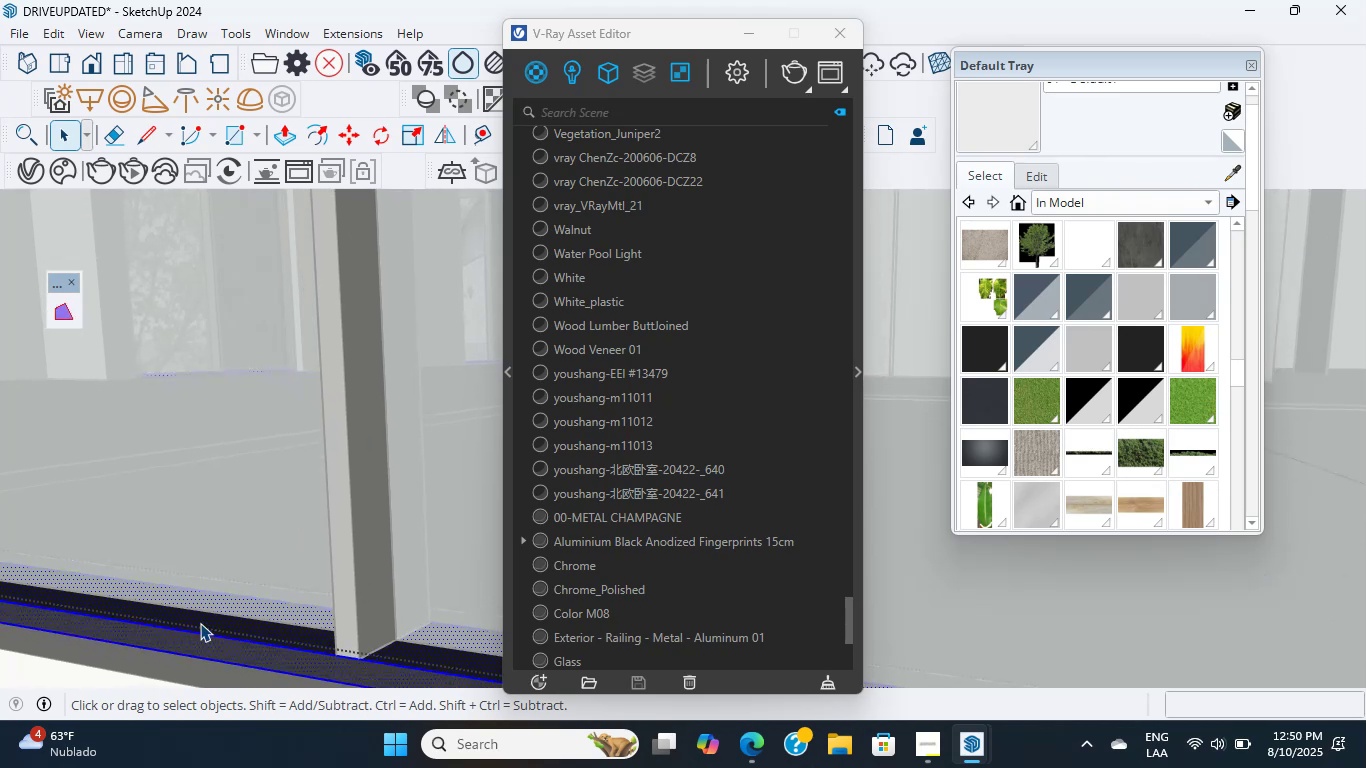 
triple_click([200, 623])
 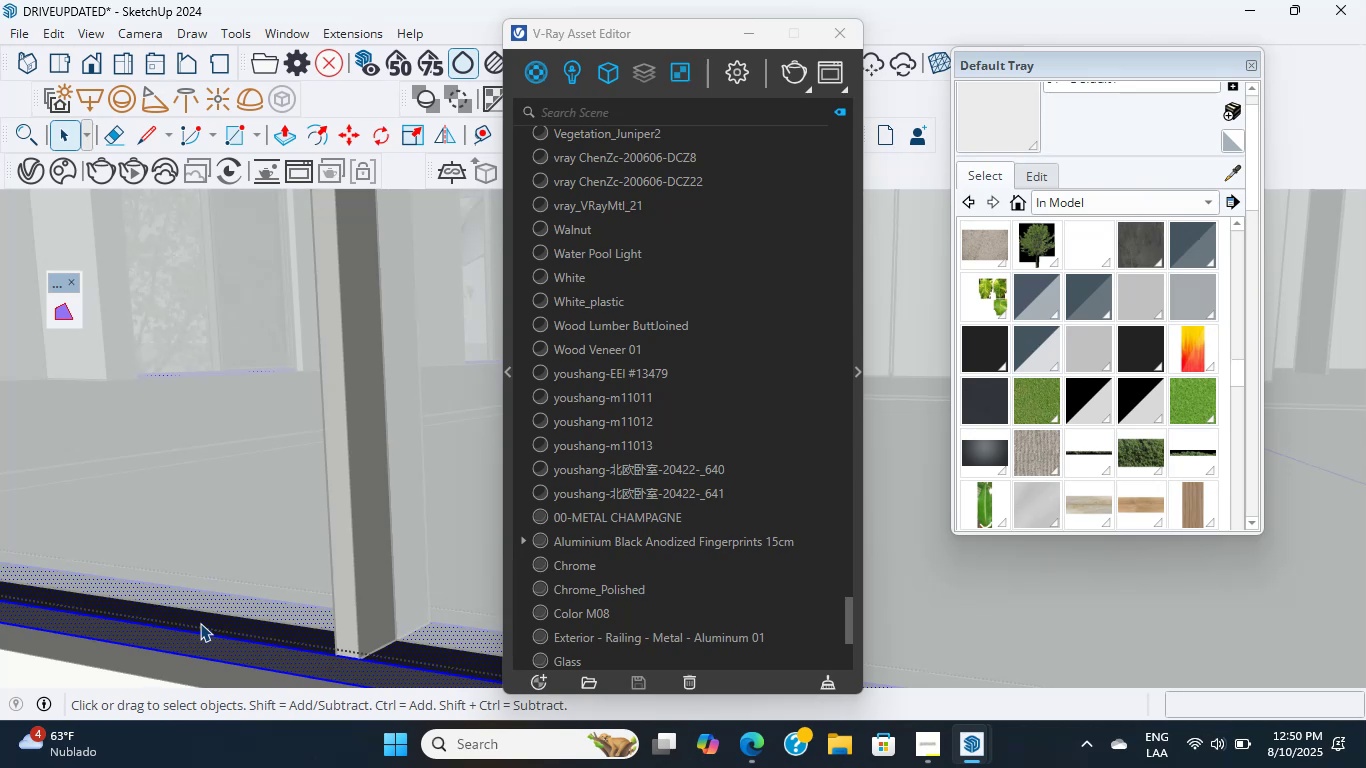 
double_click([200, 623])
 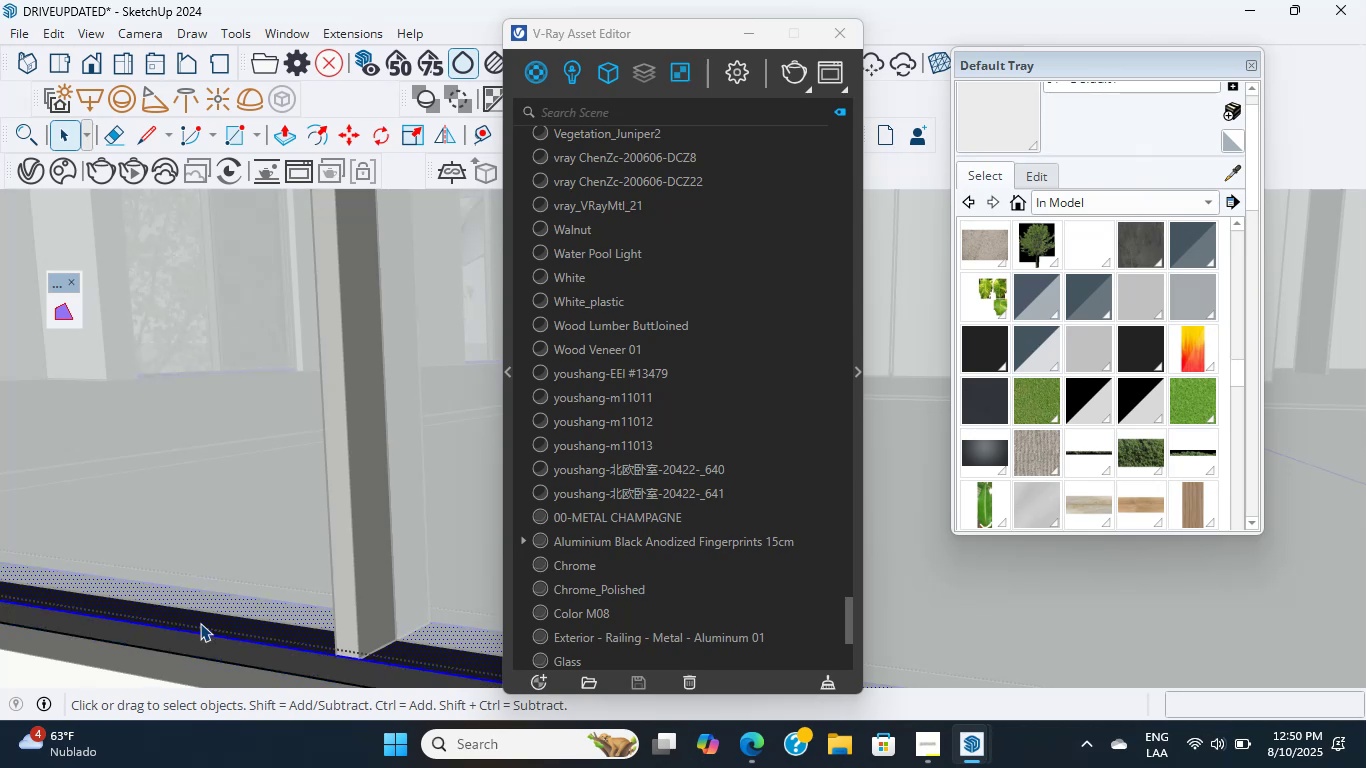 
triple_click([200, 623])
 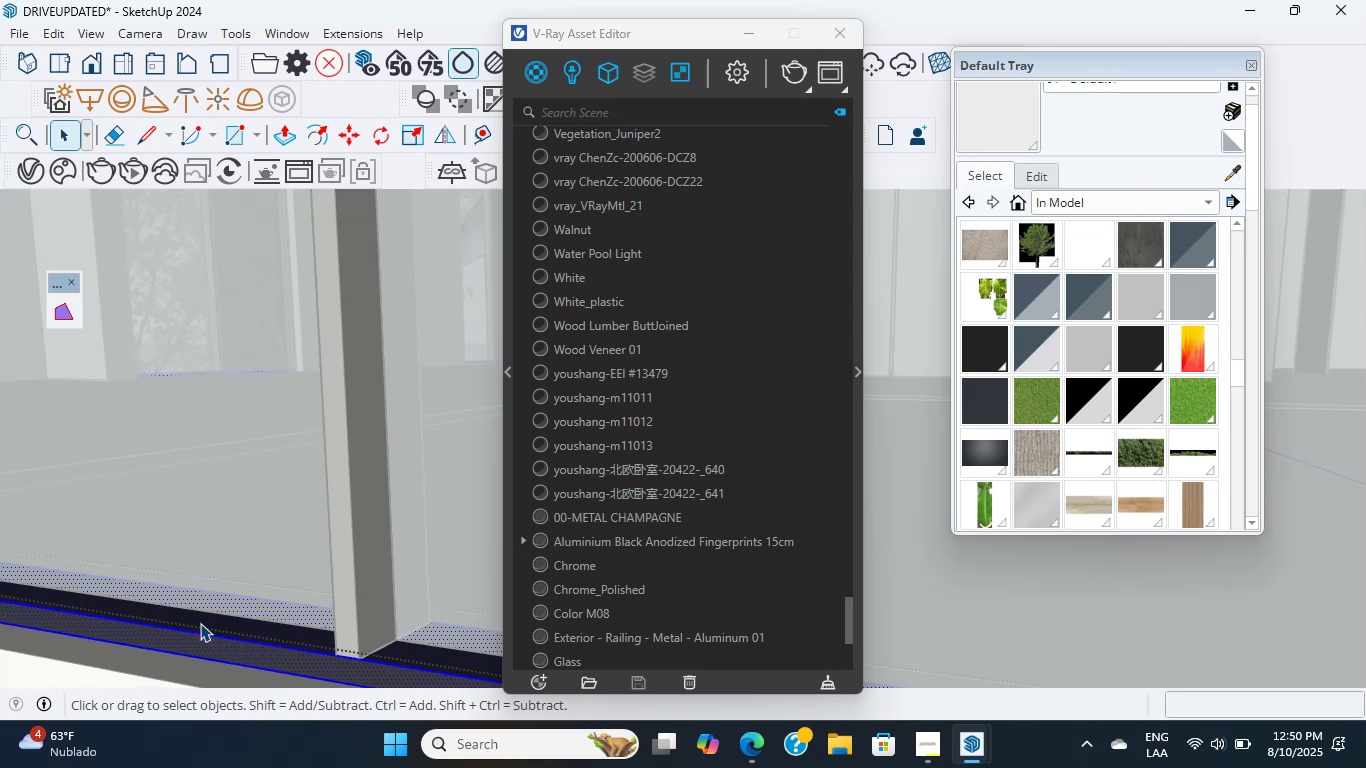 
left_click([200, 623])
 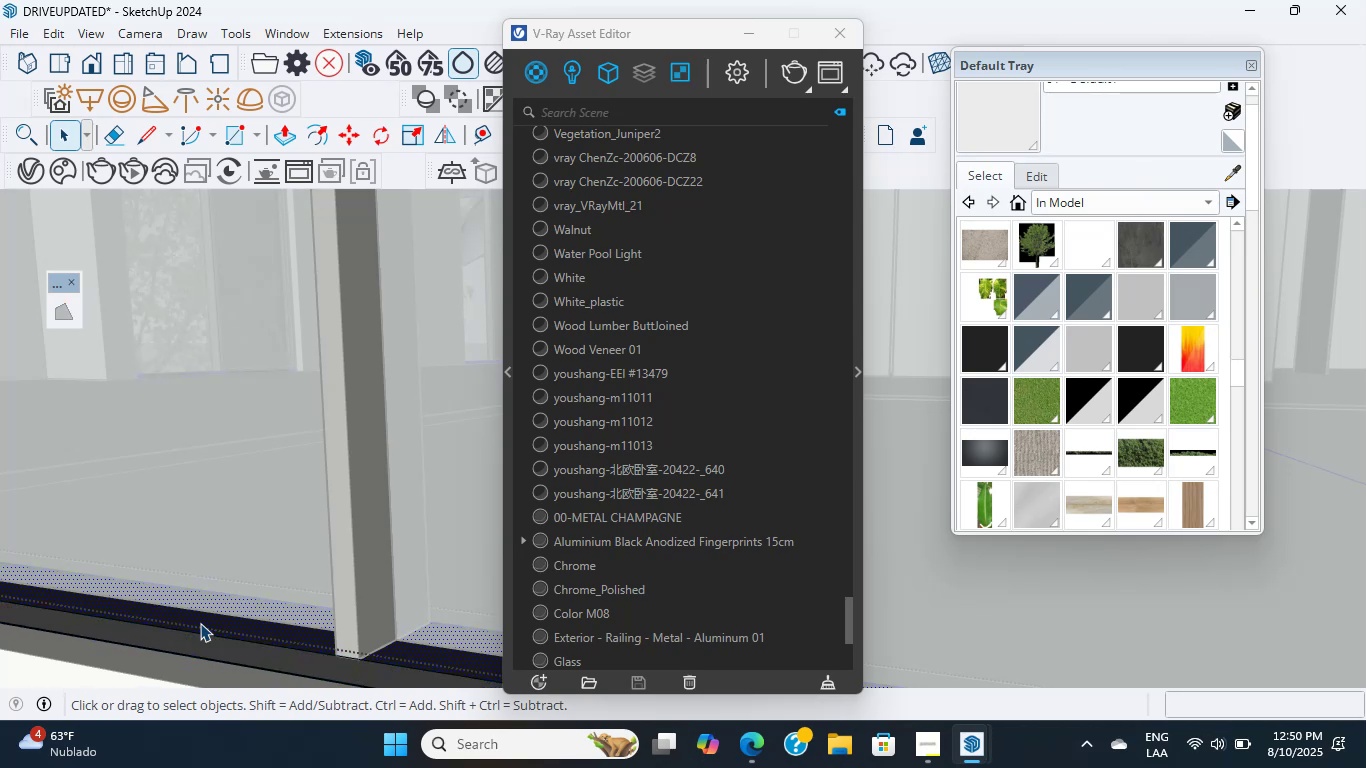 
double_click([200, 623])
 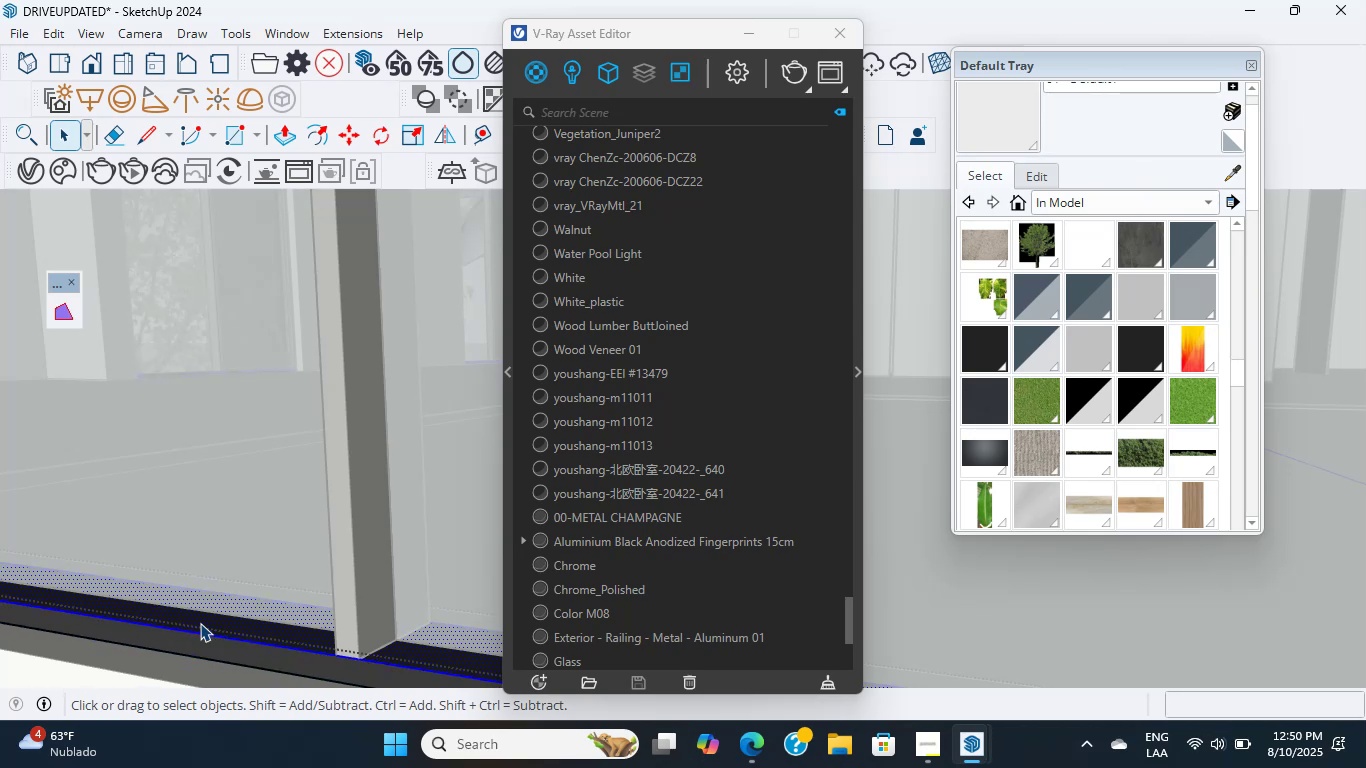 
triple_click([200, 623])
 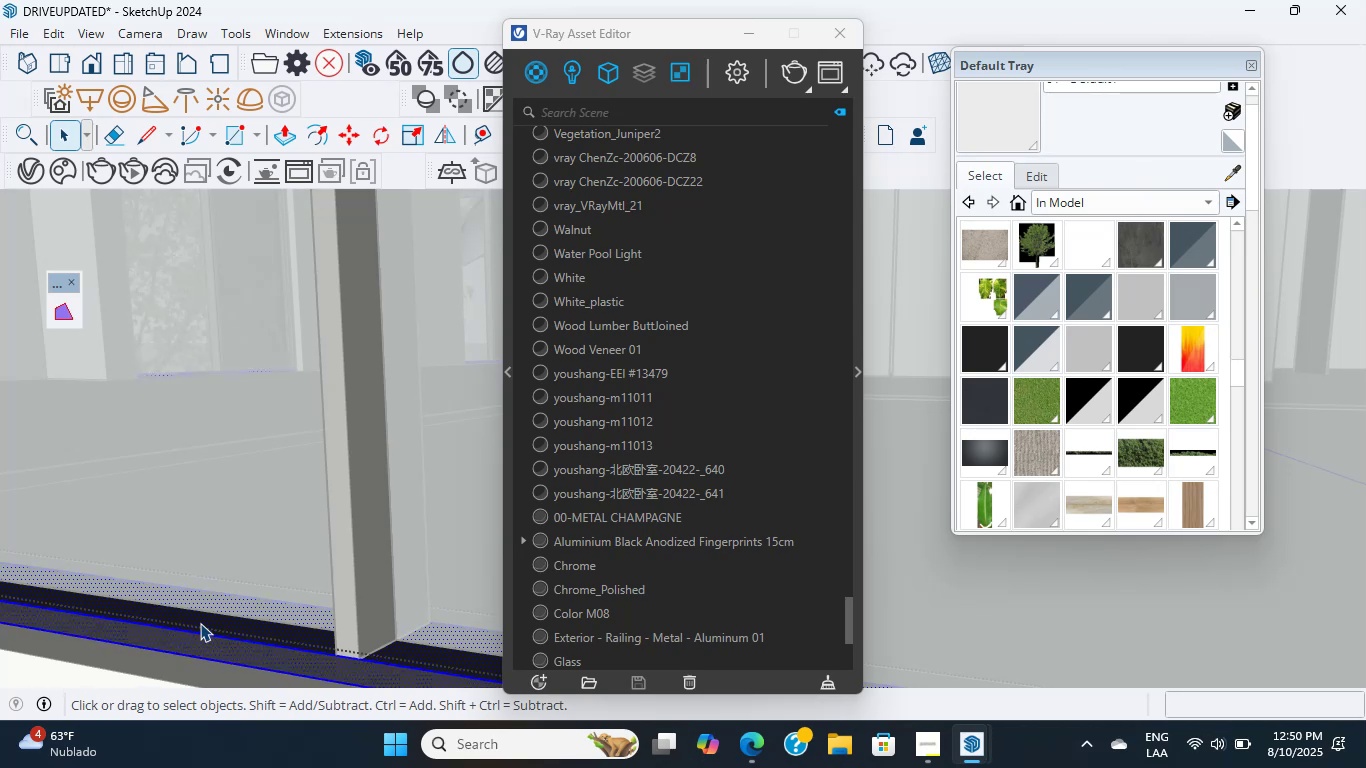 
triple_click([200, 623])
 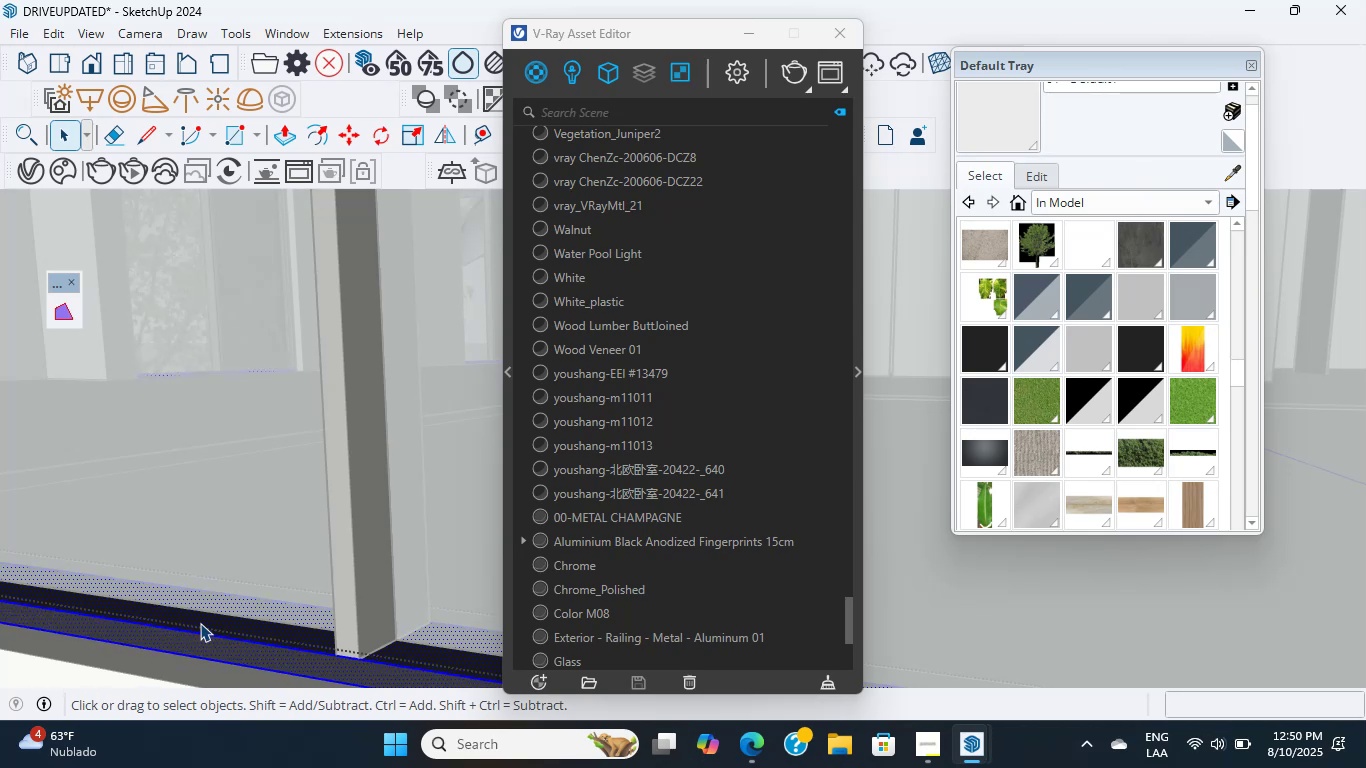 
triple_click([200, 623])
 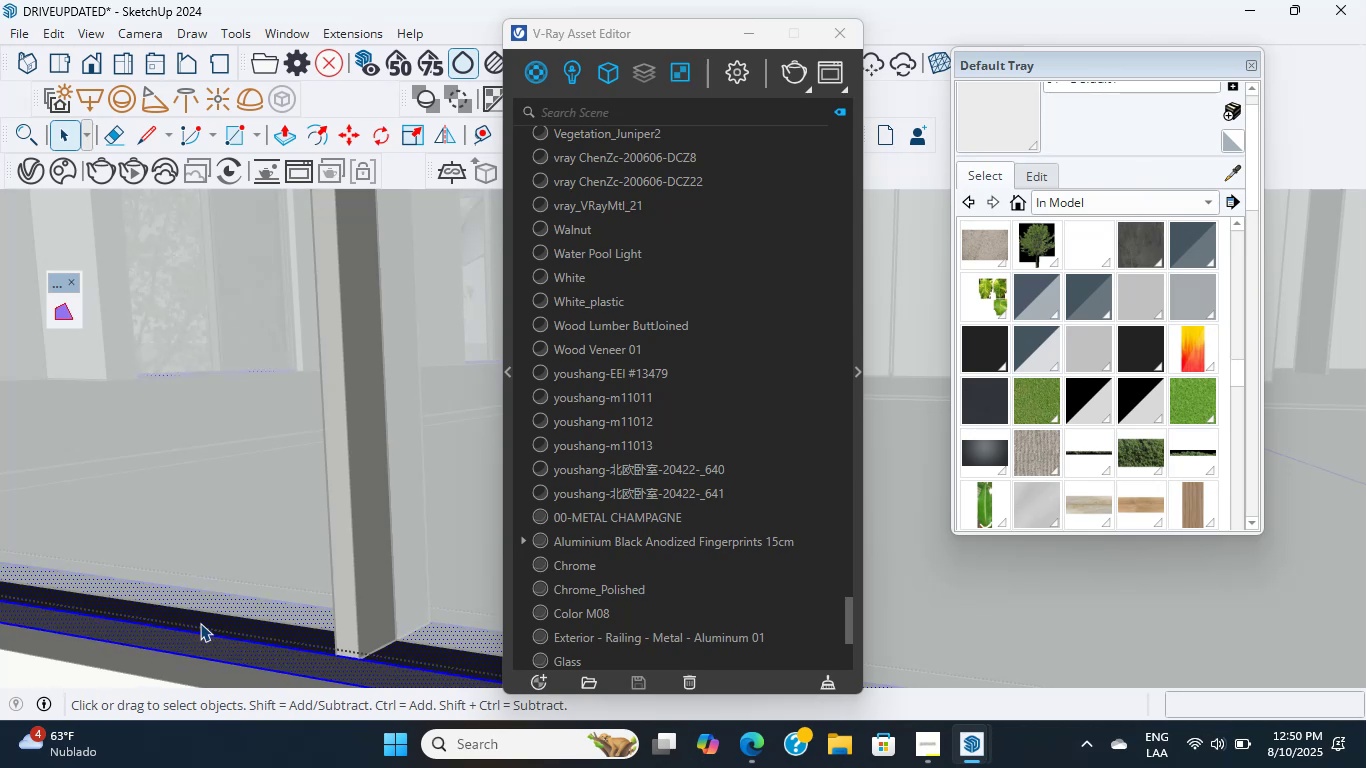 
triple_click([200, 623])
 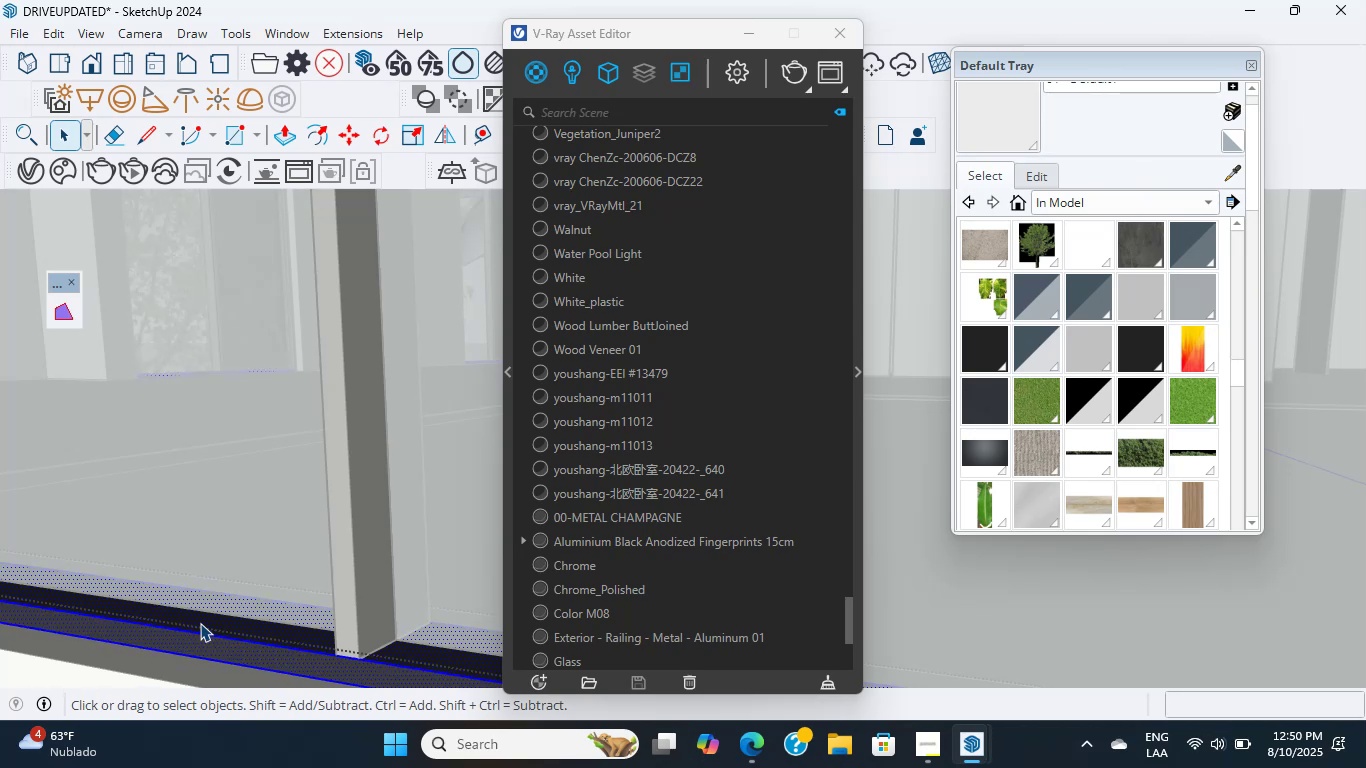 
triple_click([200, 623])
 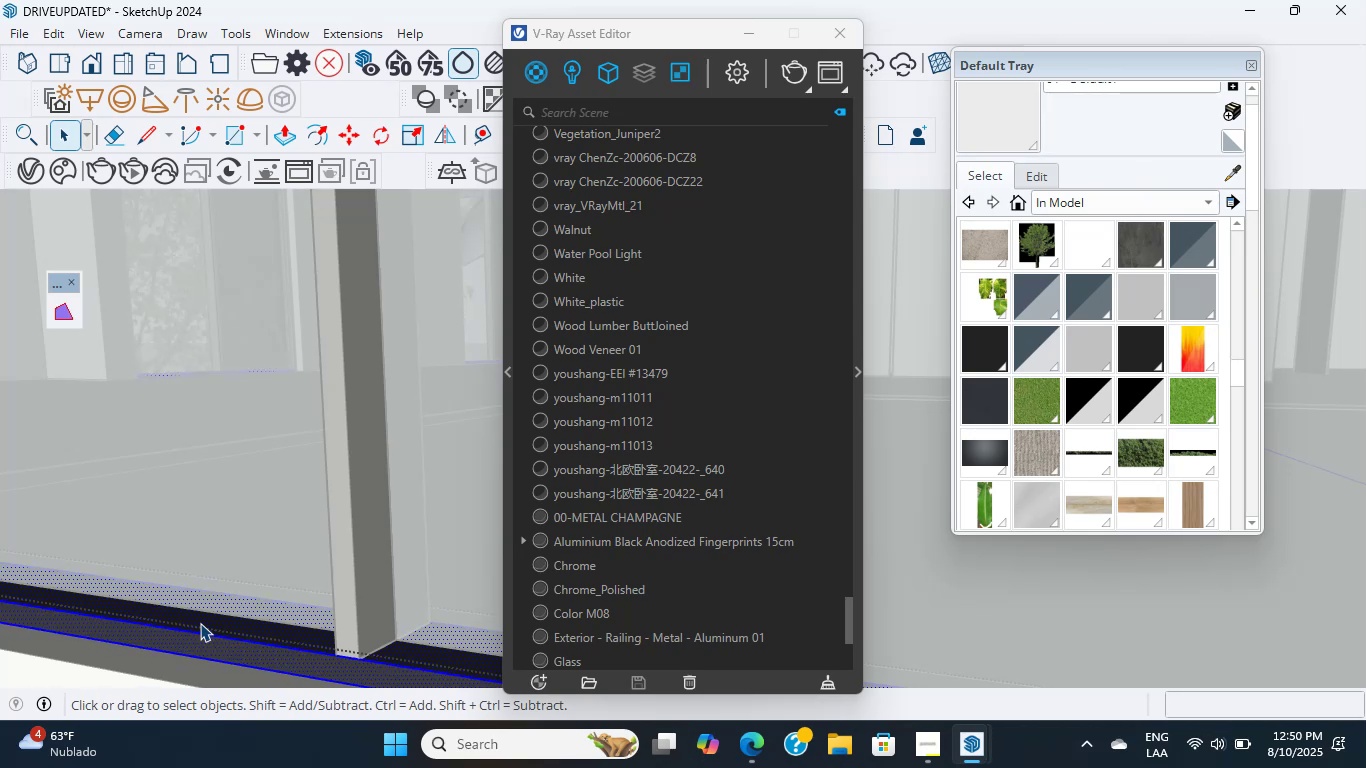 
triple_click([200, 623])
 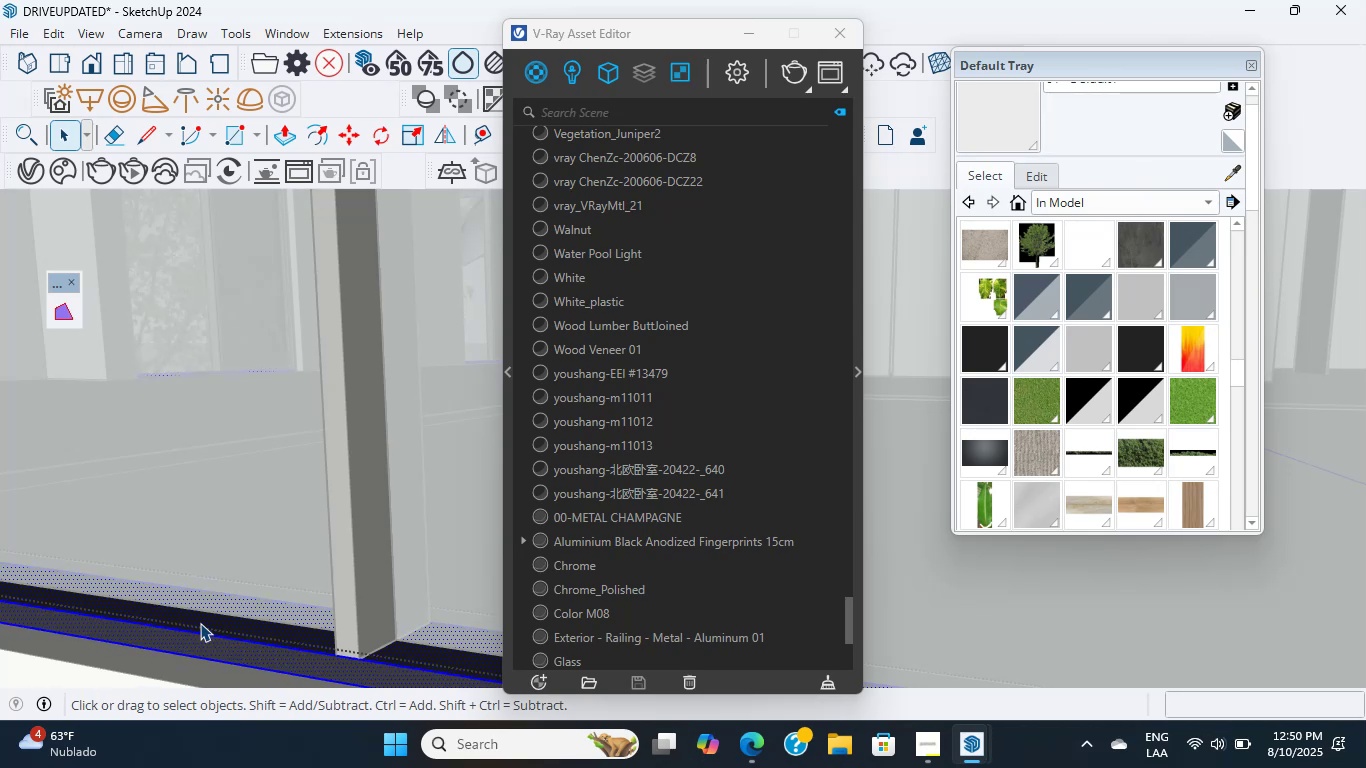 
double_click([200, 623])
 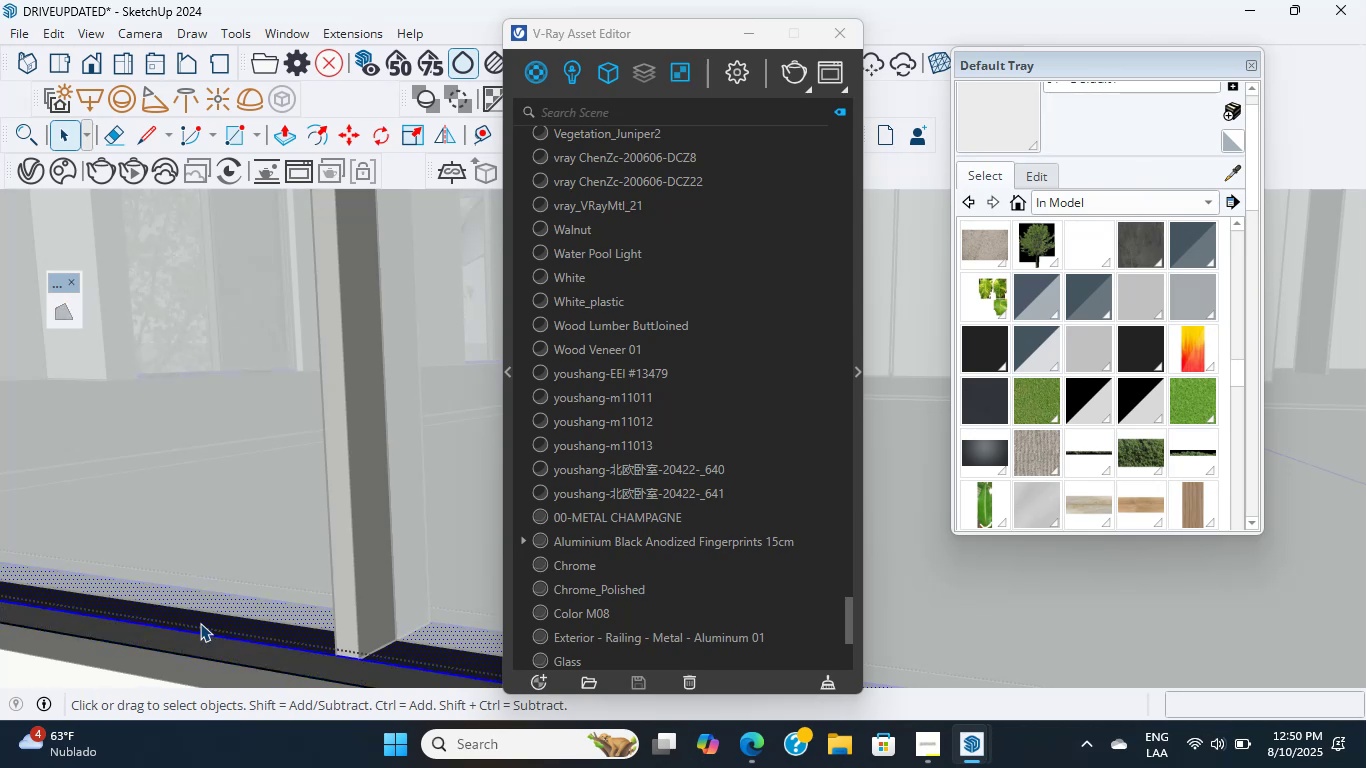 
triple_click([200, 623])
 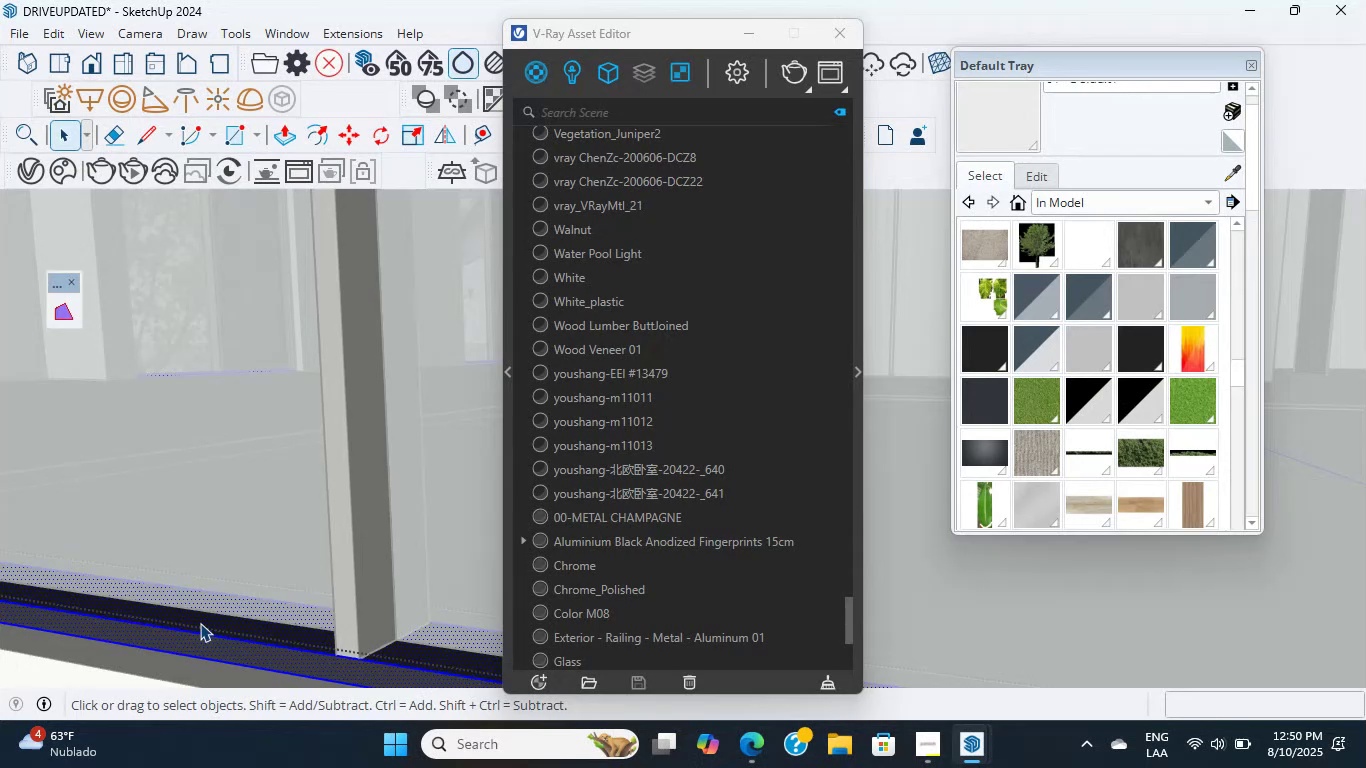 
double_click([200, 623])
 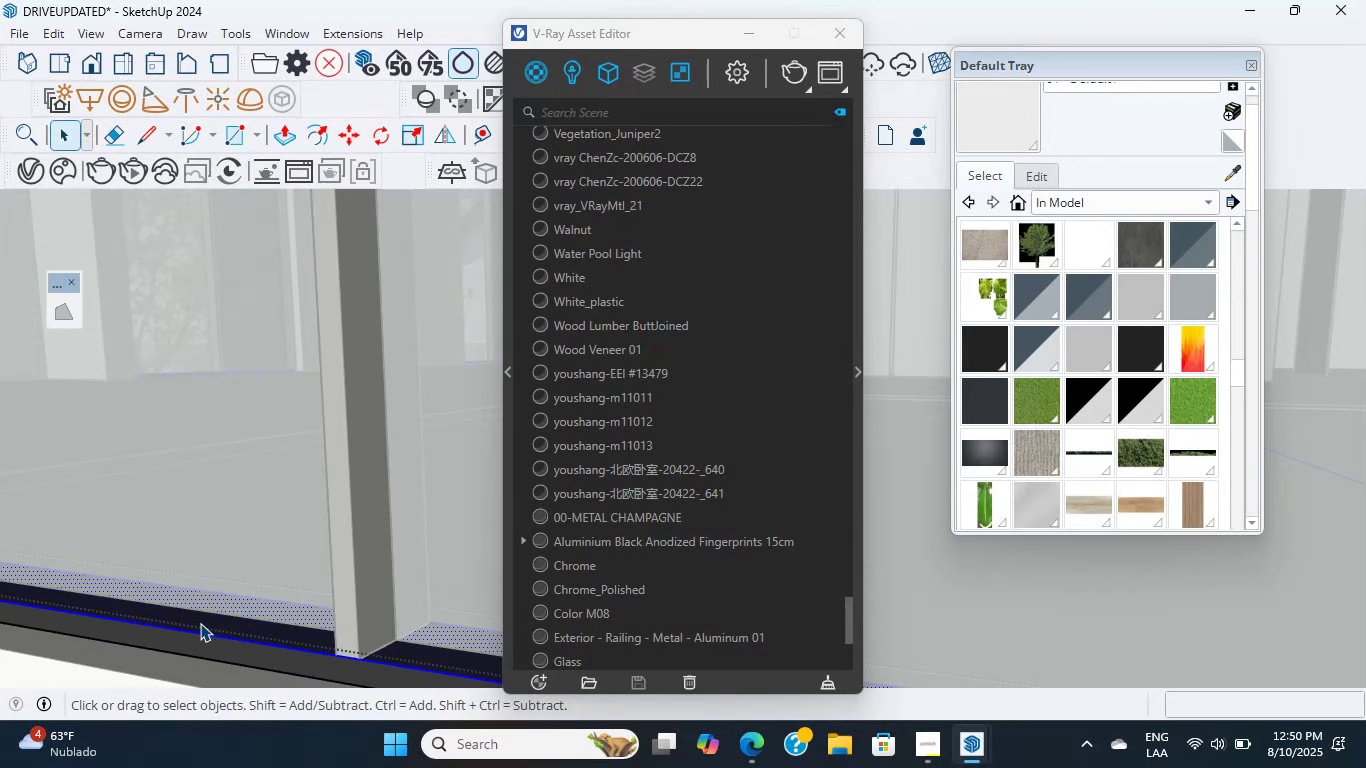 
triple_click([200, 623])
 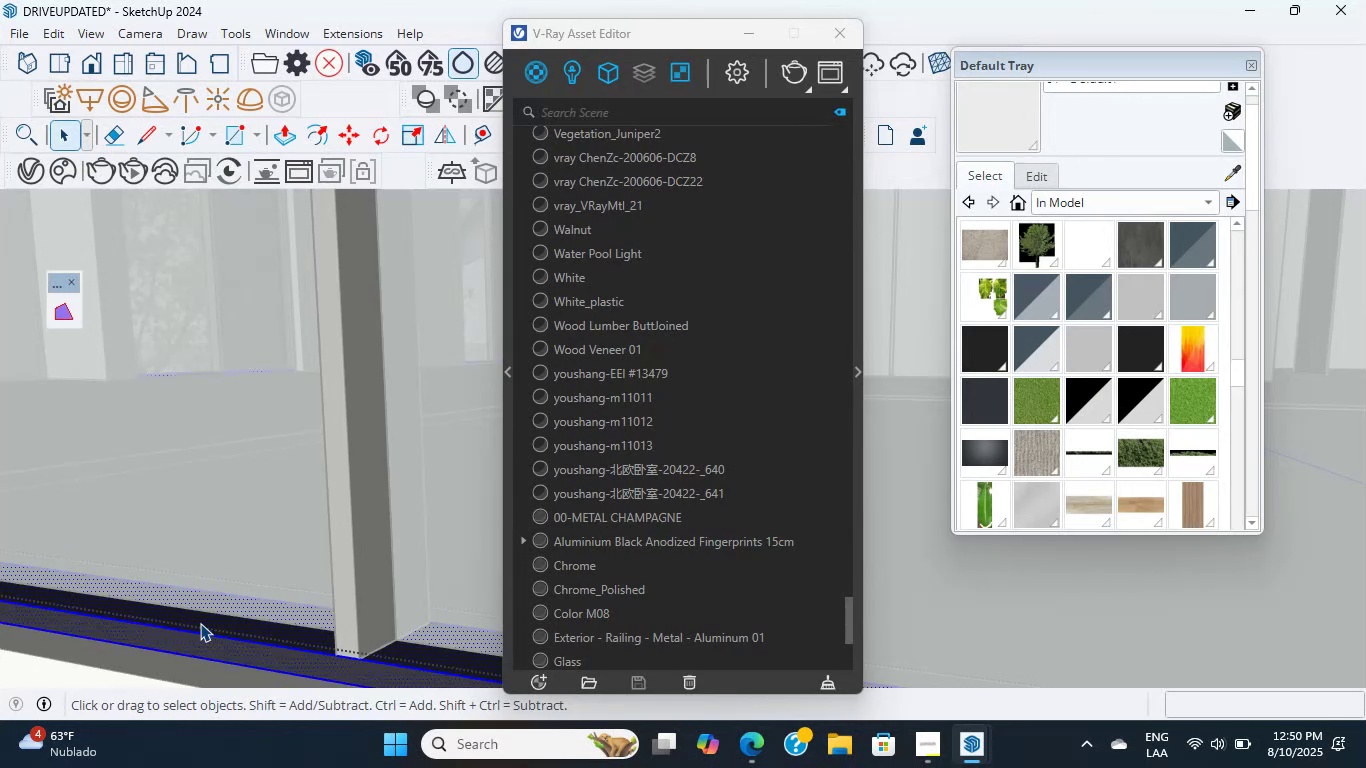 
triple_click([200, 623])
 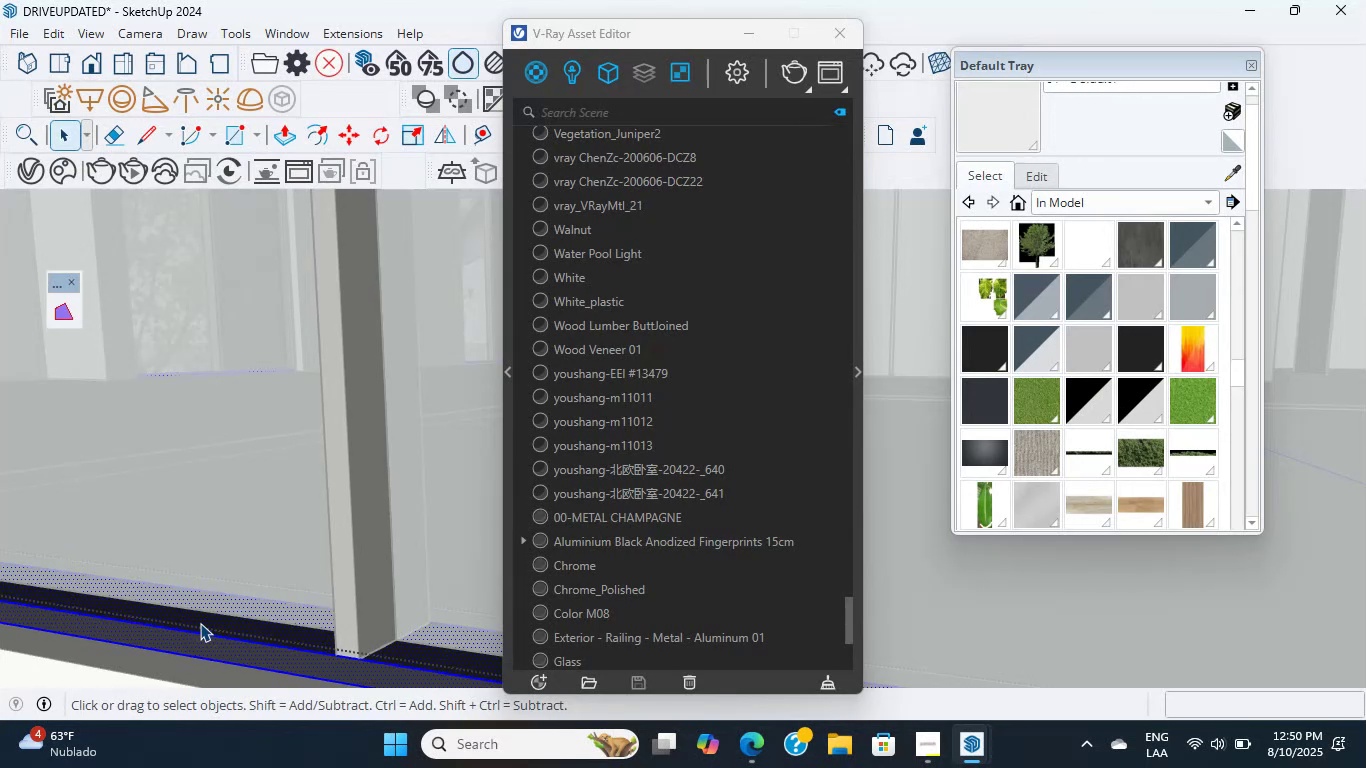 
left_click([200, 623])
 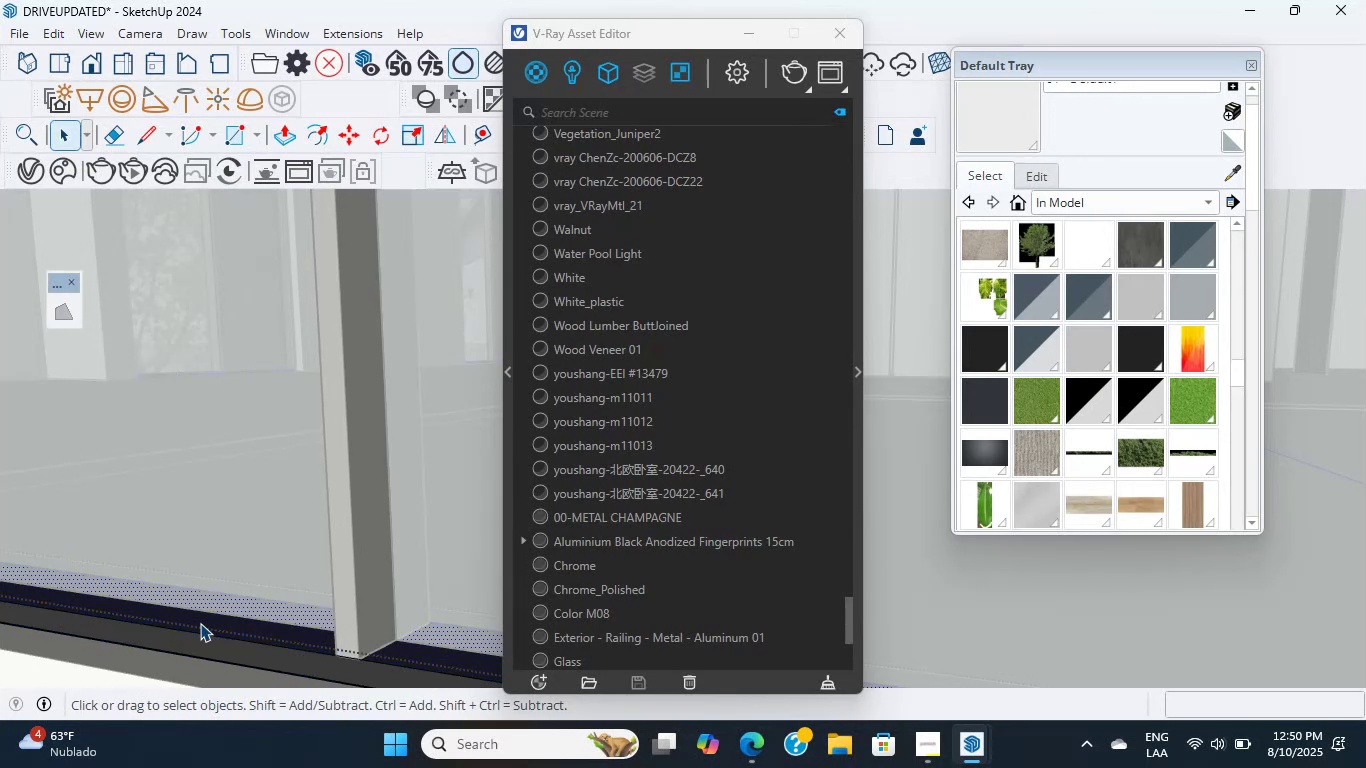 
left_click([200, 623])
 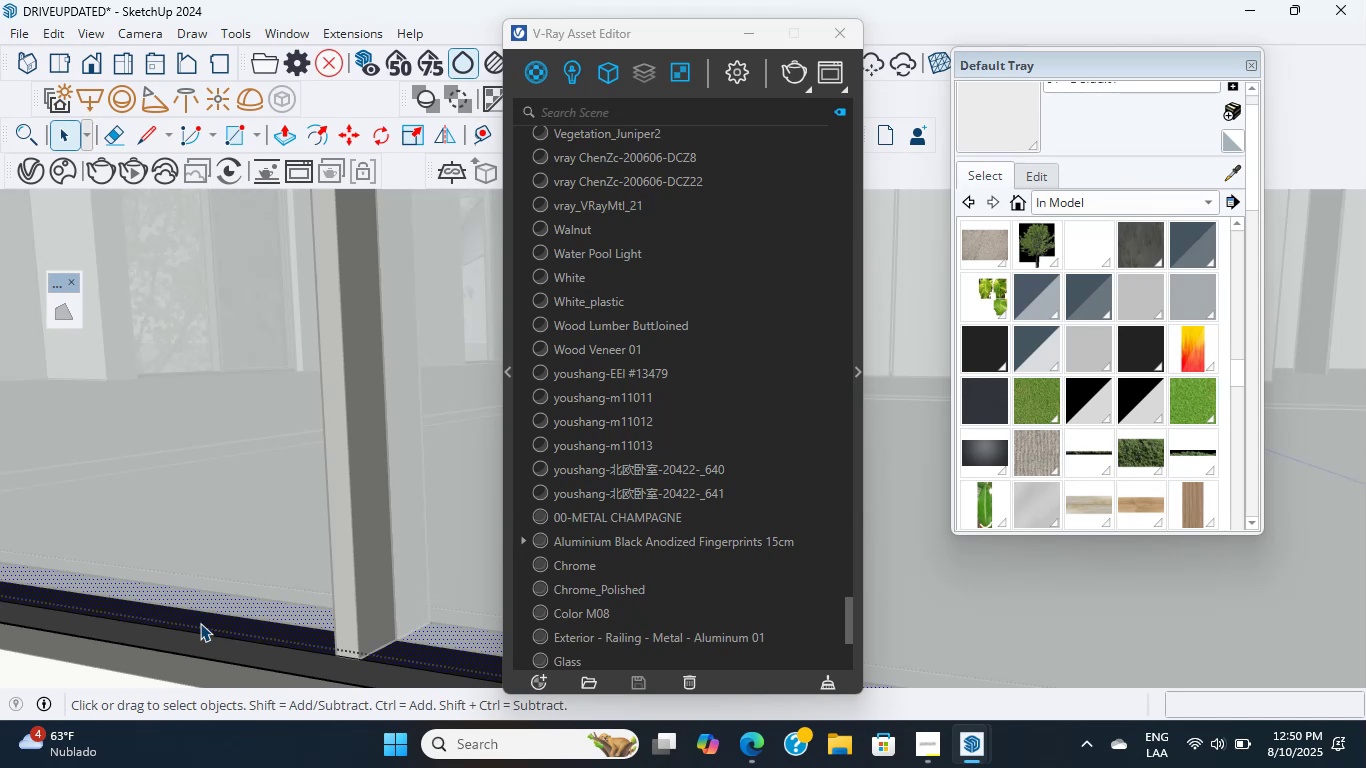 
wait(5.57)
 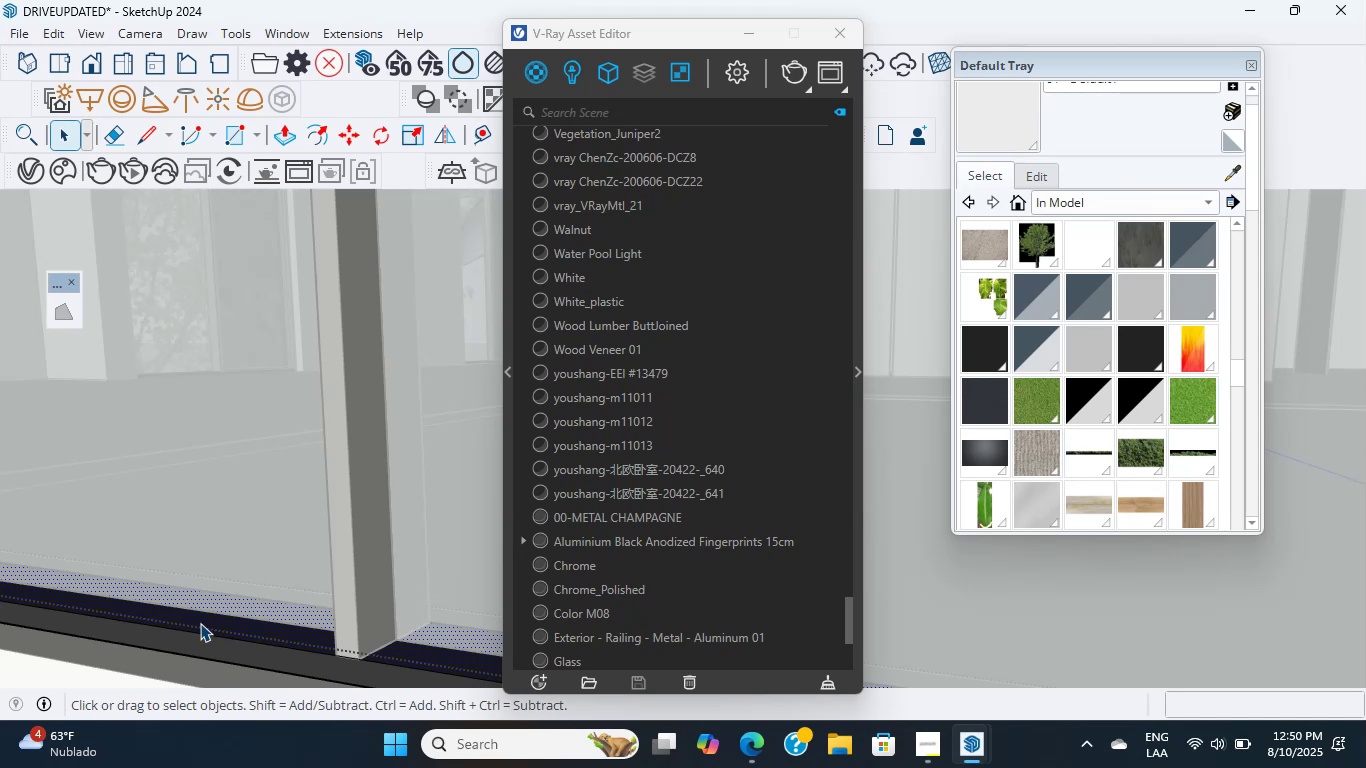 
scroll: coordinate [200, 623], scroll_direction: down, amount: 7.0
 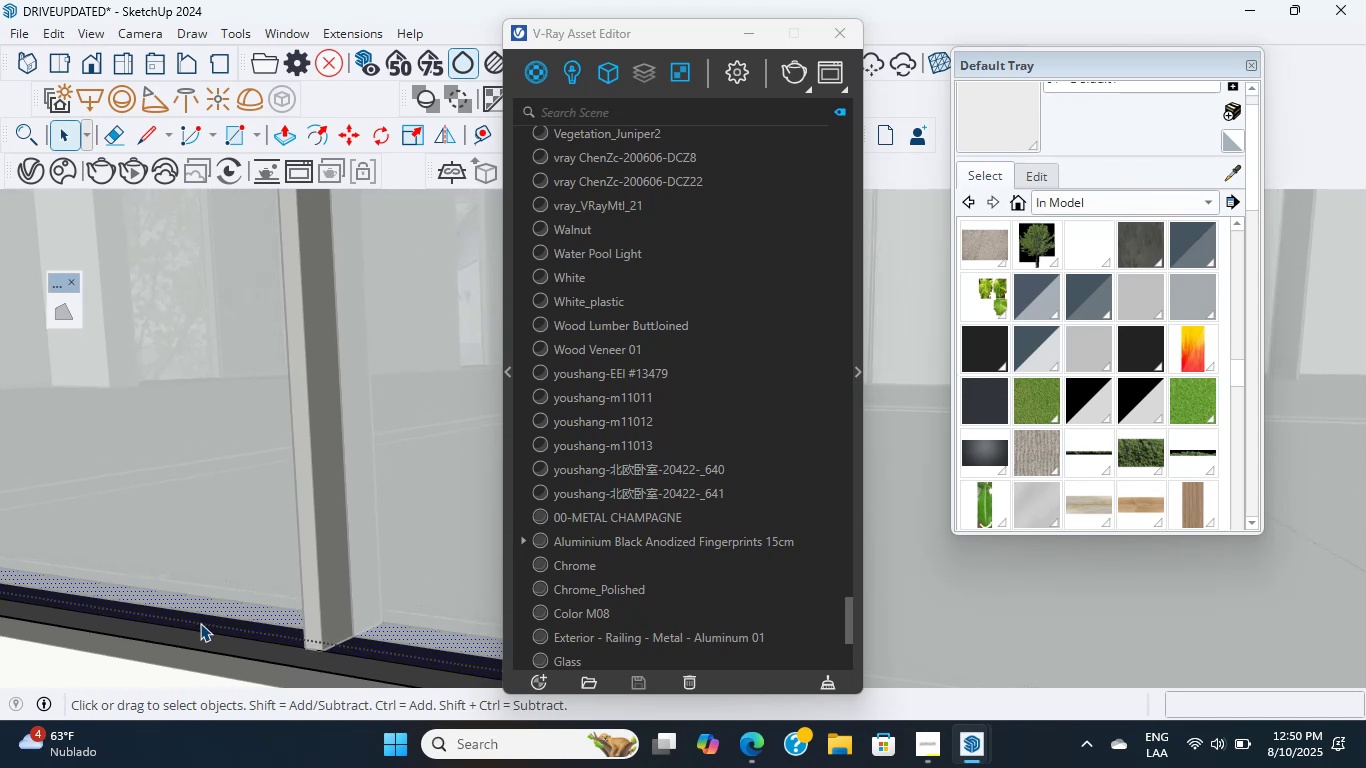 
scroll: coordinate [200, 623], scroll_direction: up, amount: 6.0
 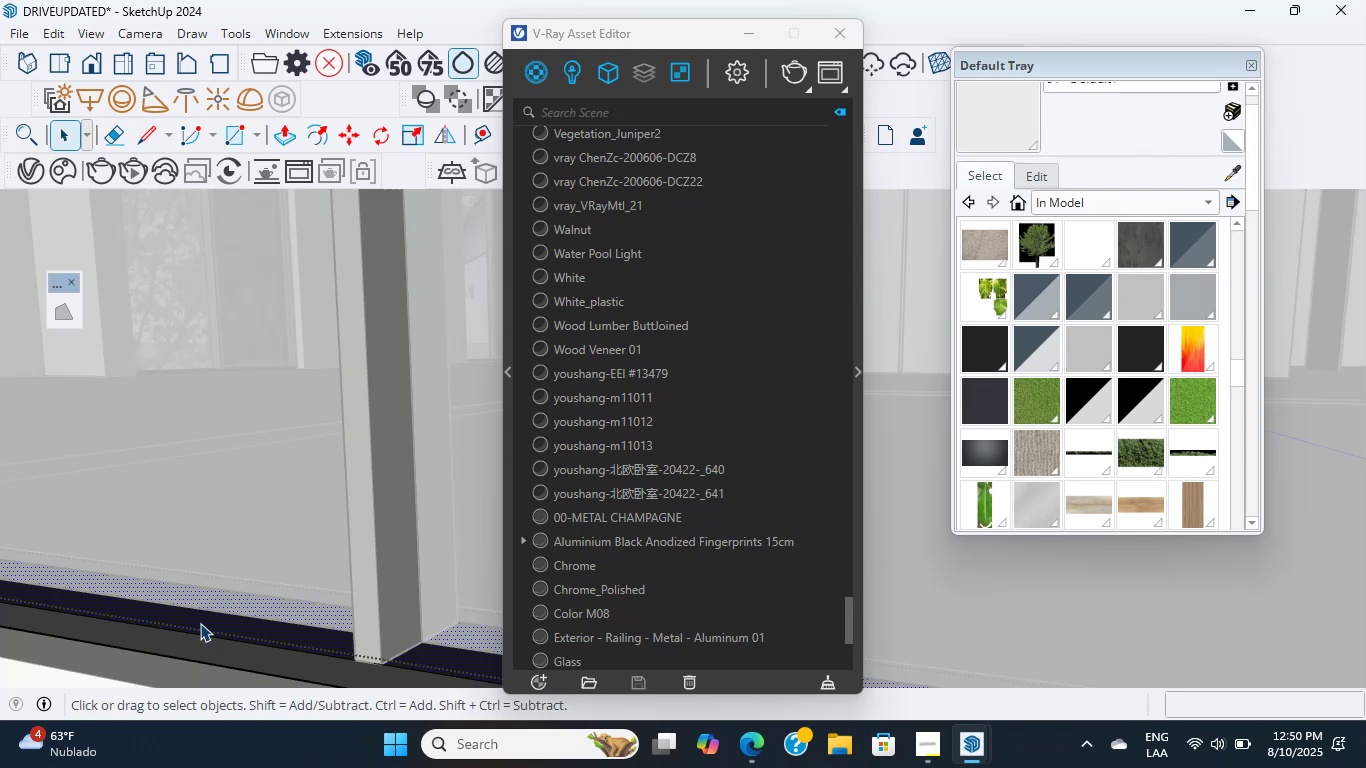 
scroll: coordinate [200, 623], scroll_direction: down, amount: 4.0
 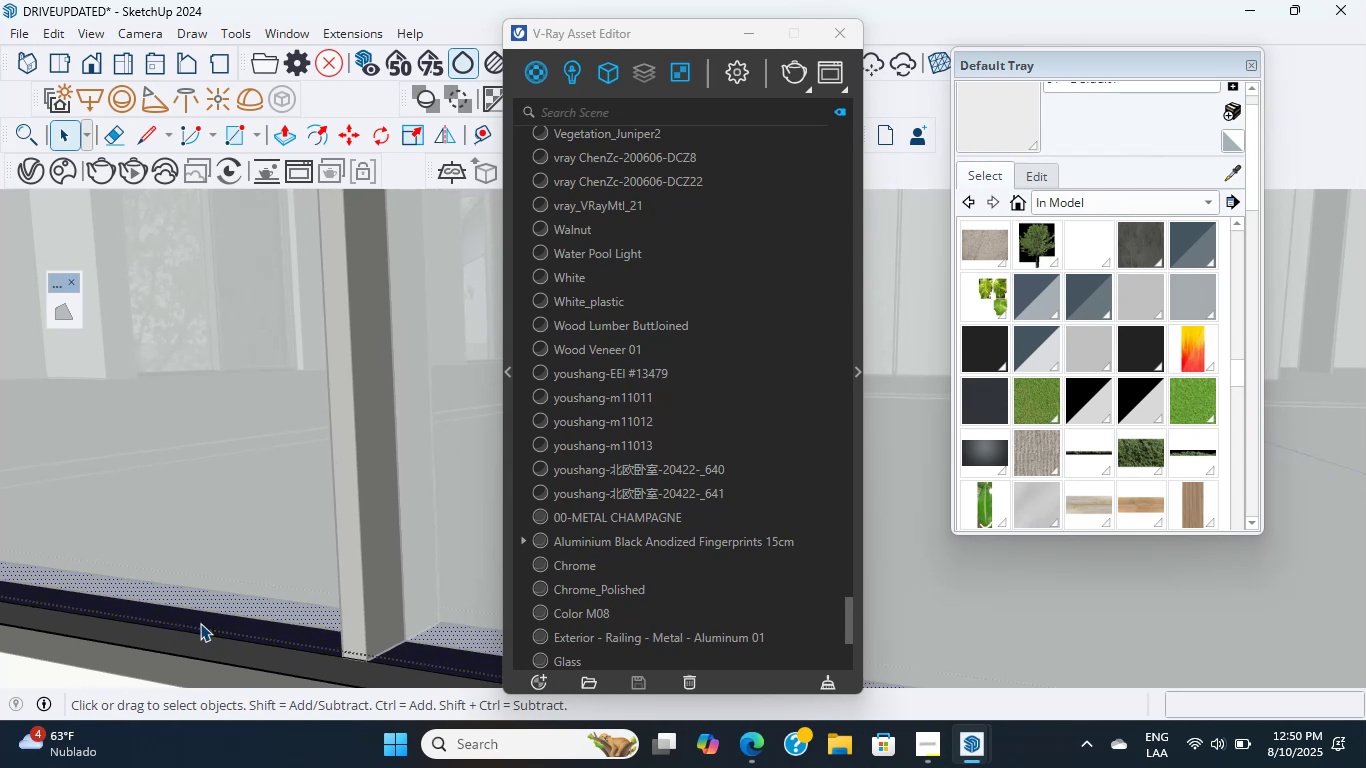 
scroll: coordinate [200, 623], scroll_direction: up, amount: 13.0
 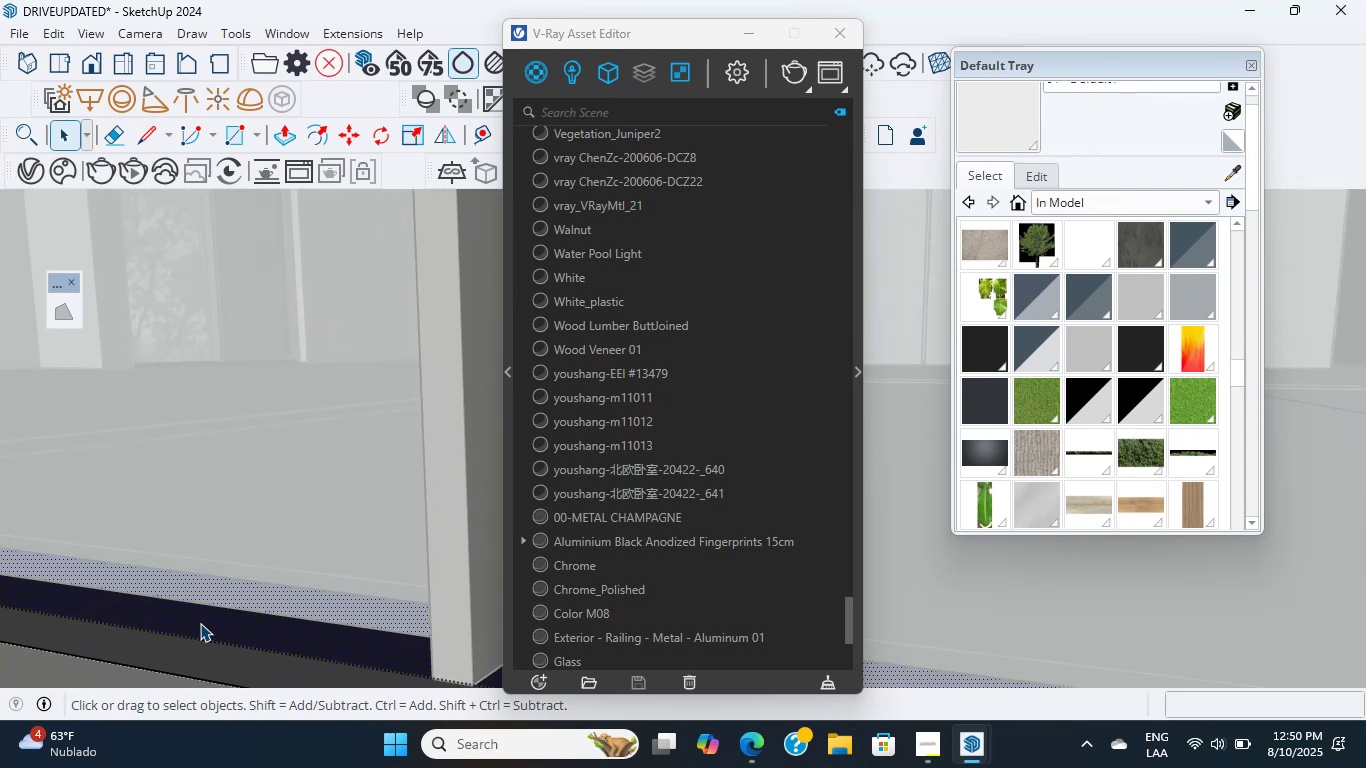 
double_click([200, 623])
 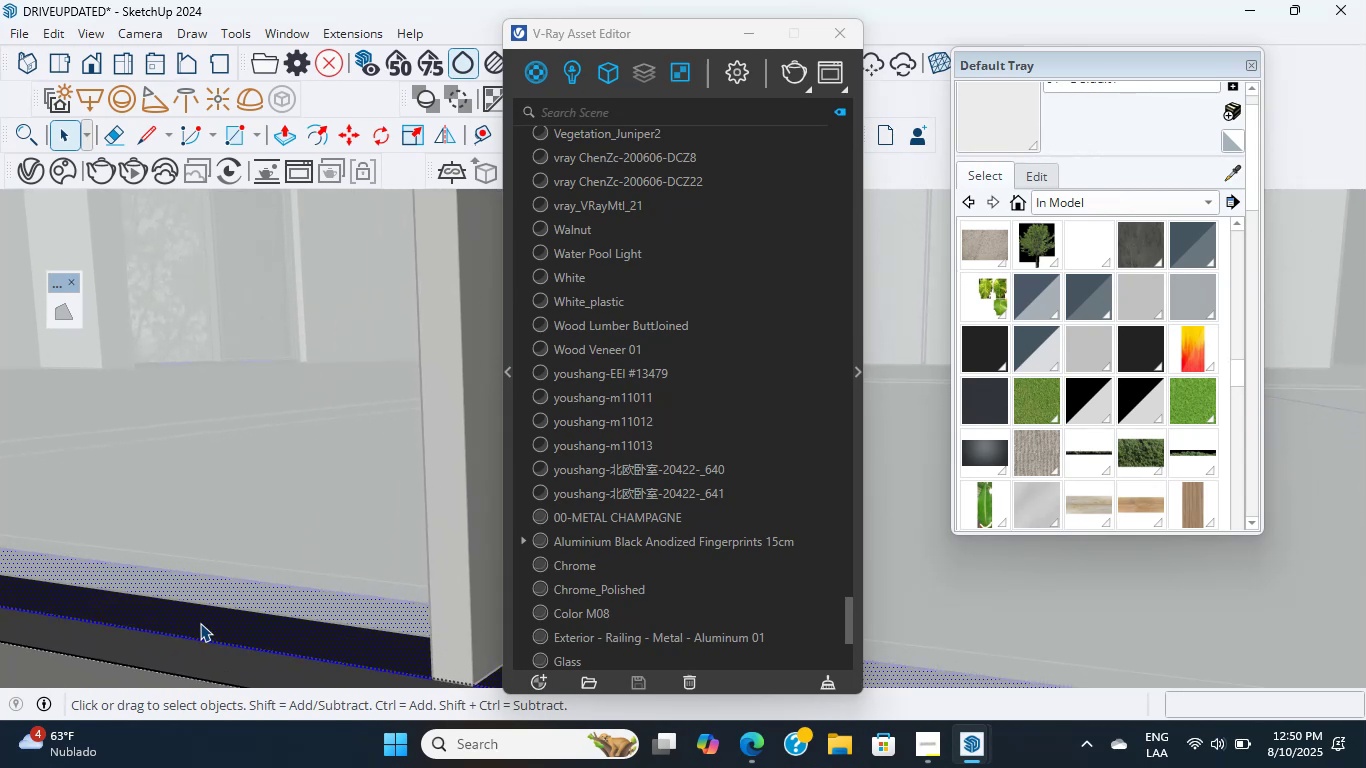 
triple_click([200, 623])
 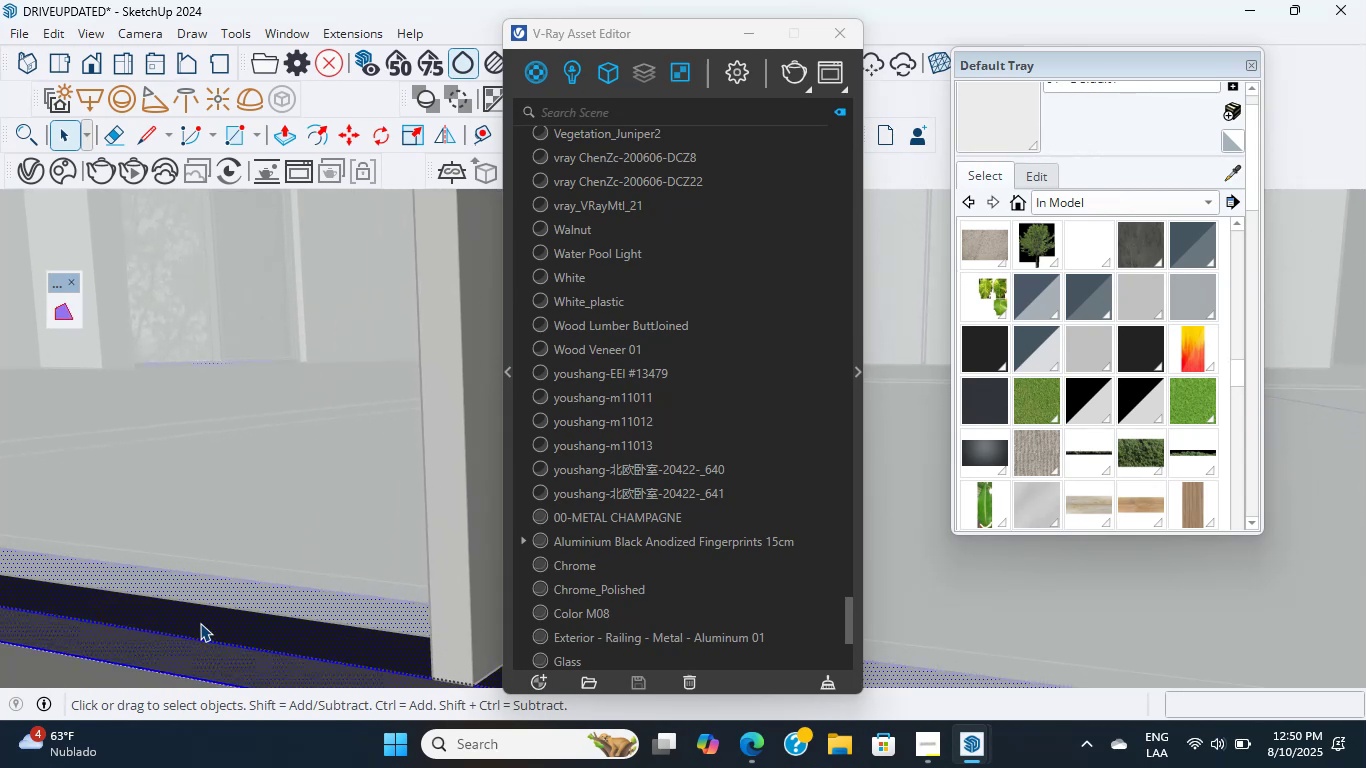 
triple_click([200, 623])
 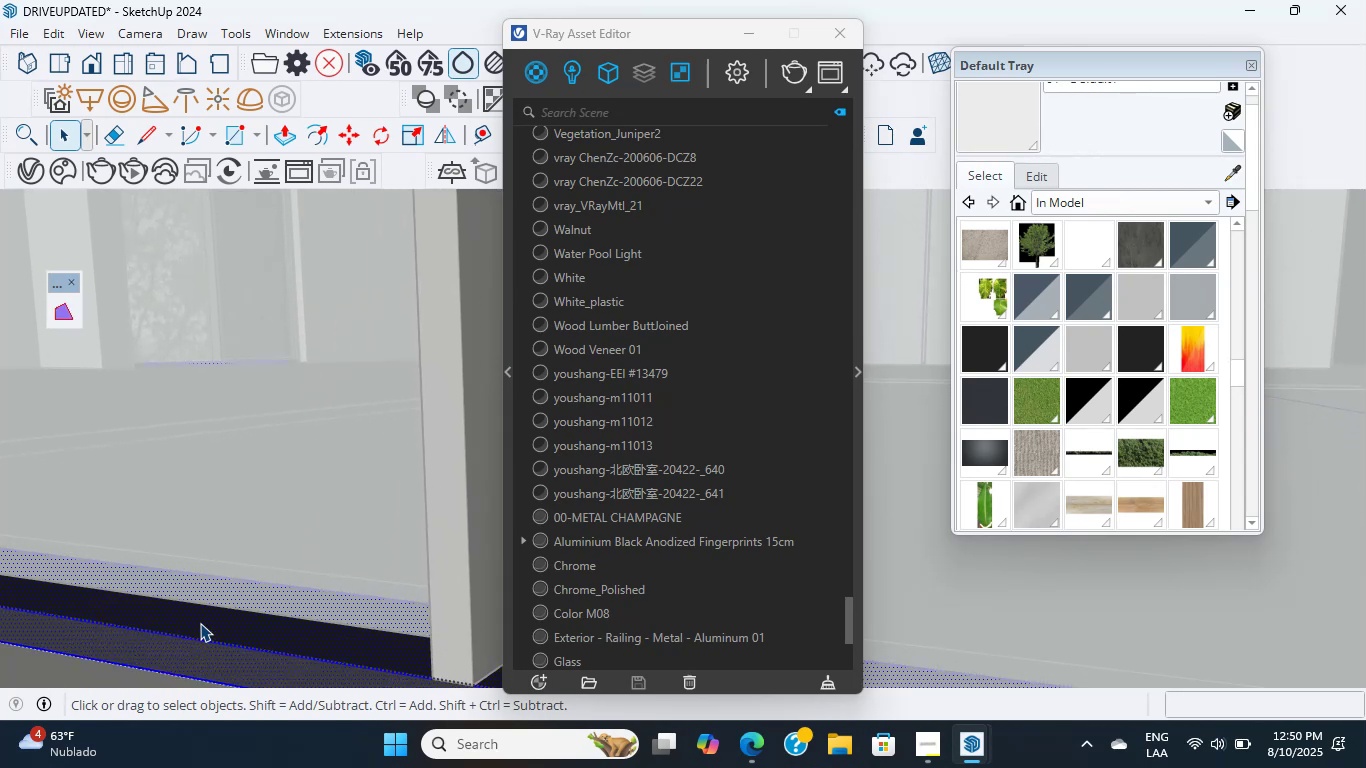 
triple_click([200, 623])
 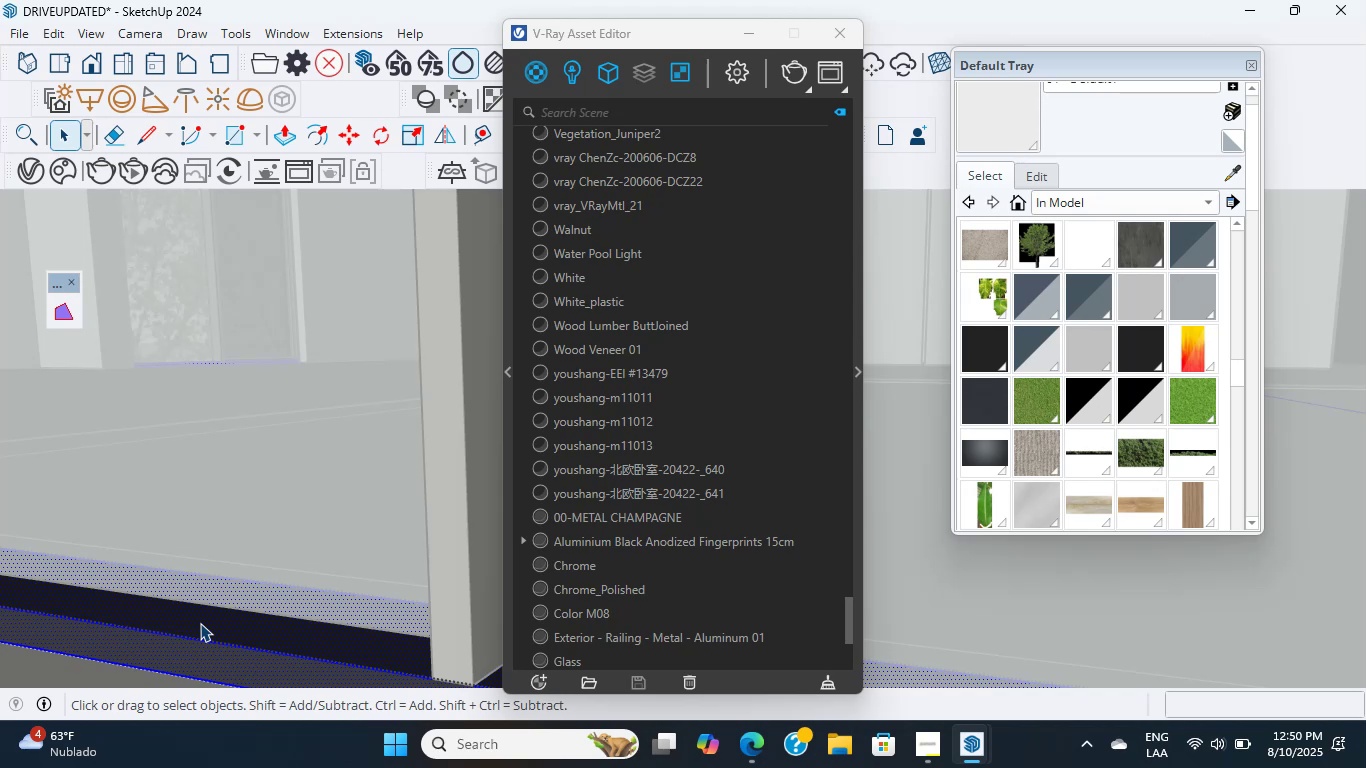 
double_click([200, 623])
 